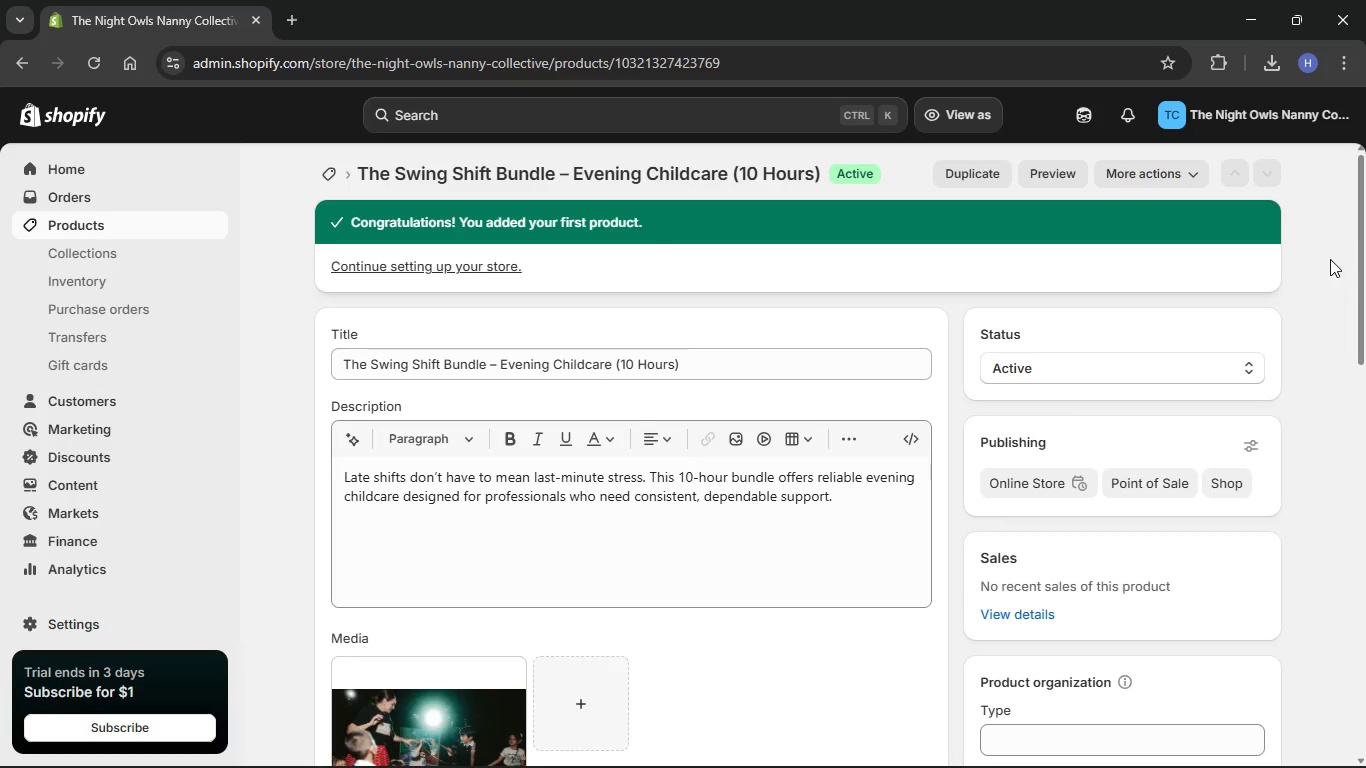 
left_click([84, 219])
 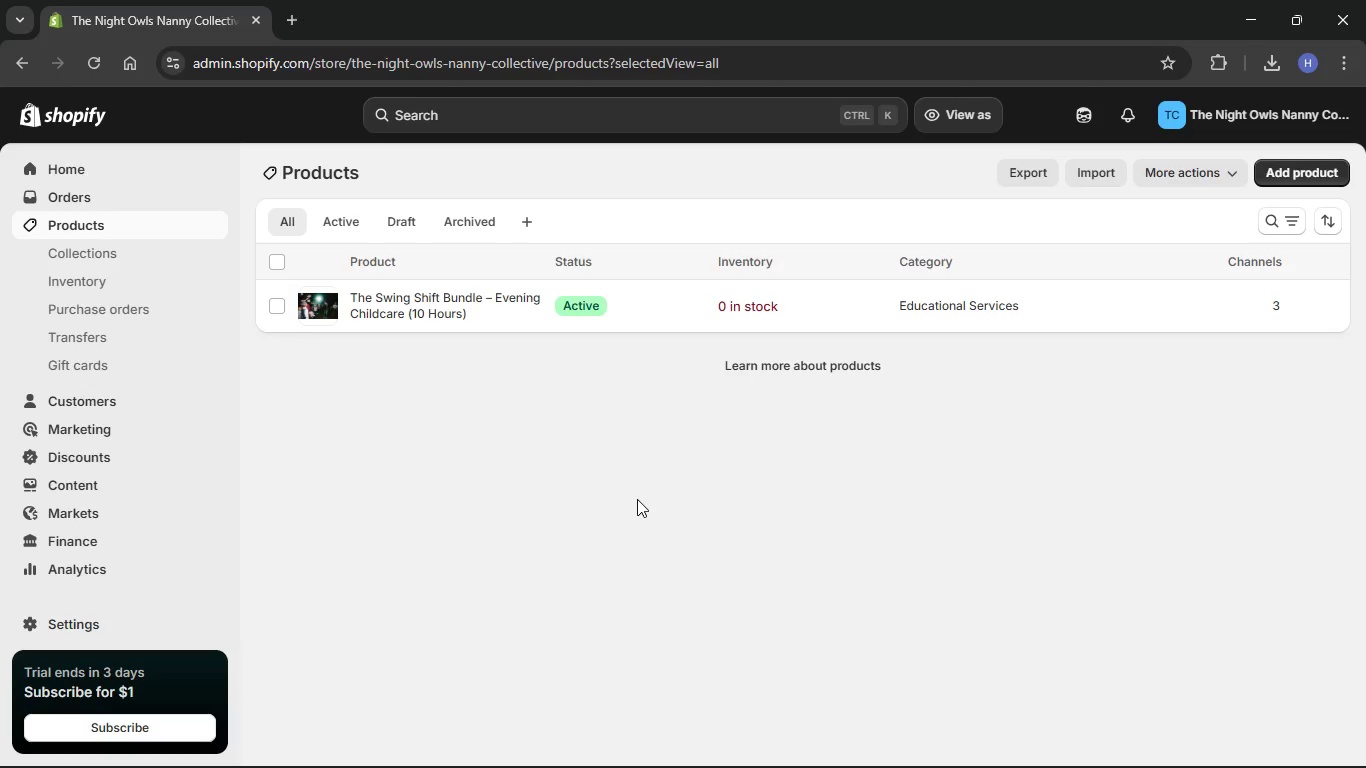 
wait(15.88)
 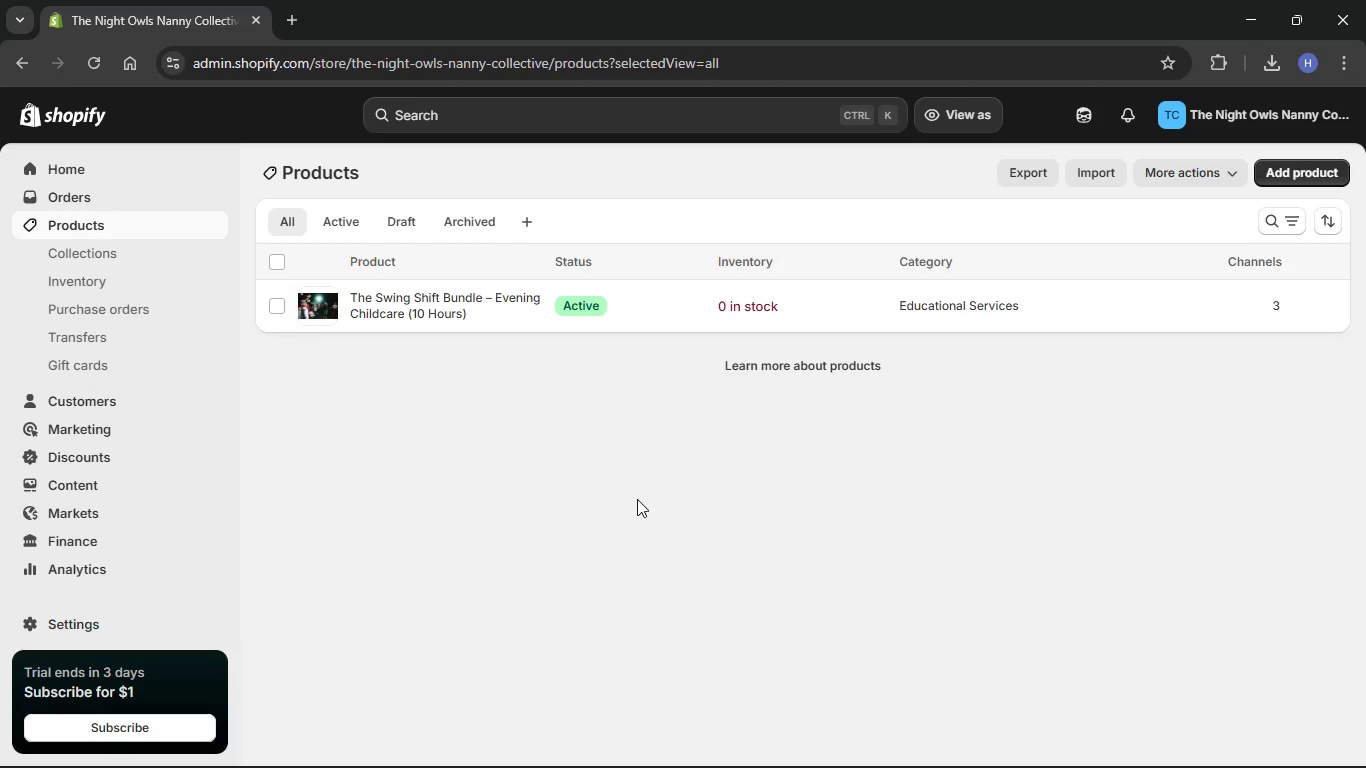 
scroll: coordinate [639, 499], scroll_direction: down, amount: 1.0
 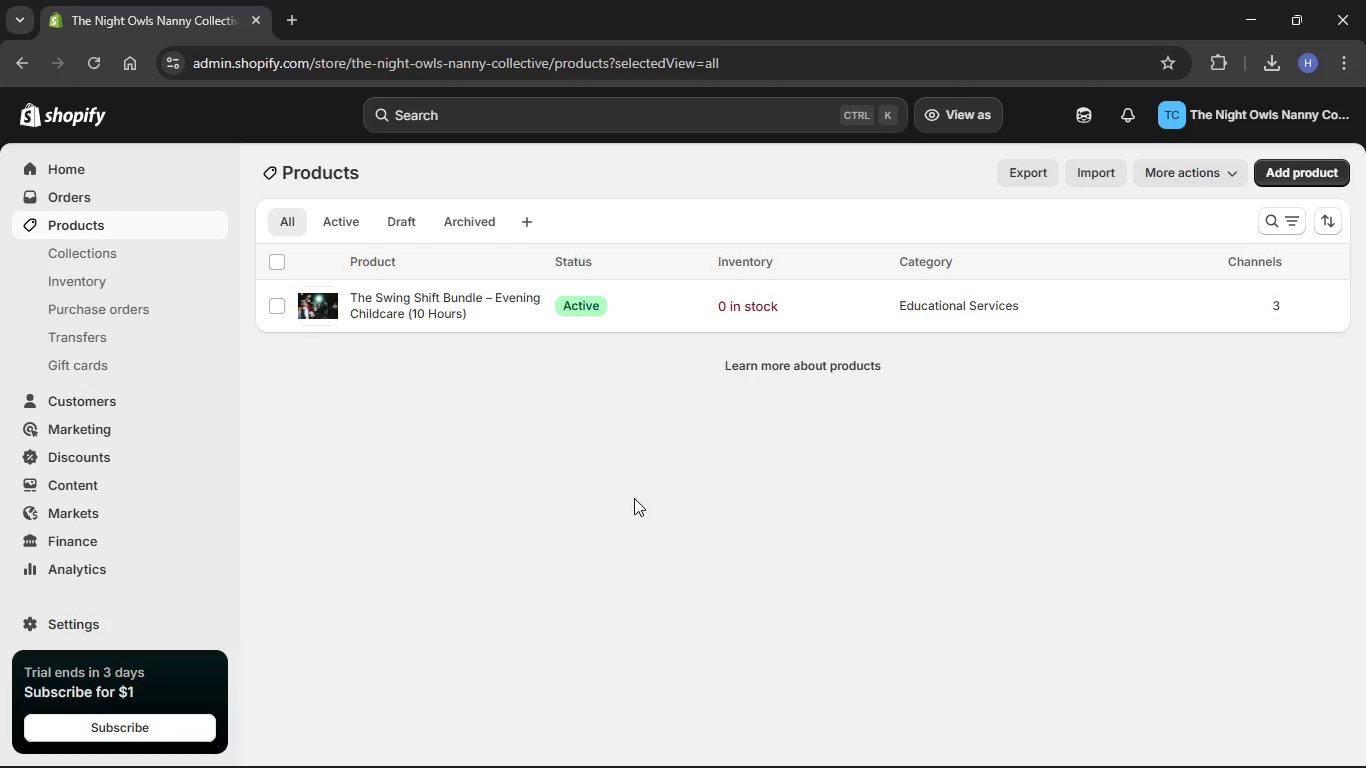 
wait(11.26)
 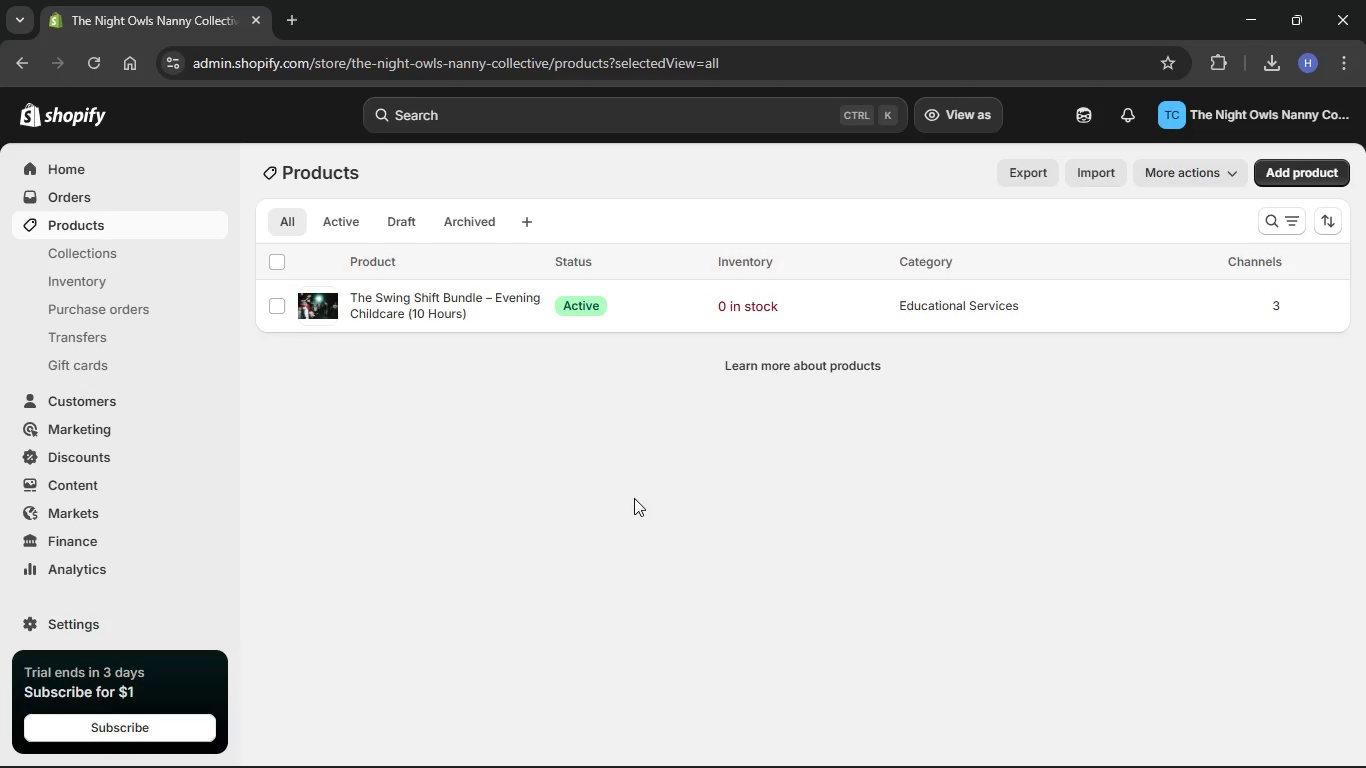 
left_click([716, 493])
 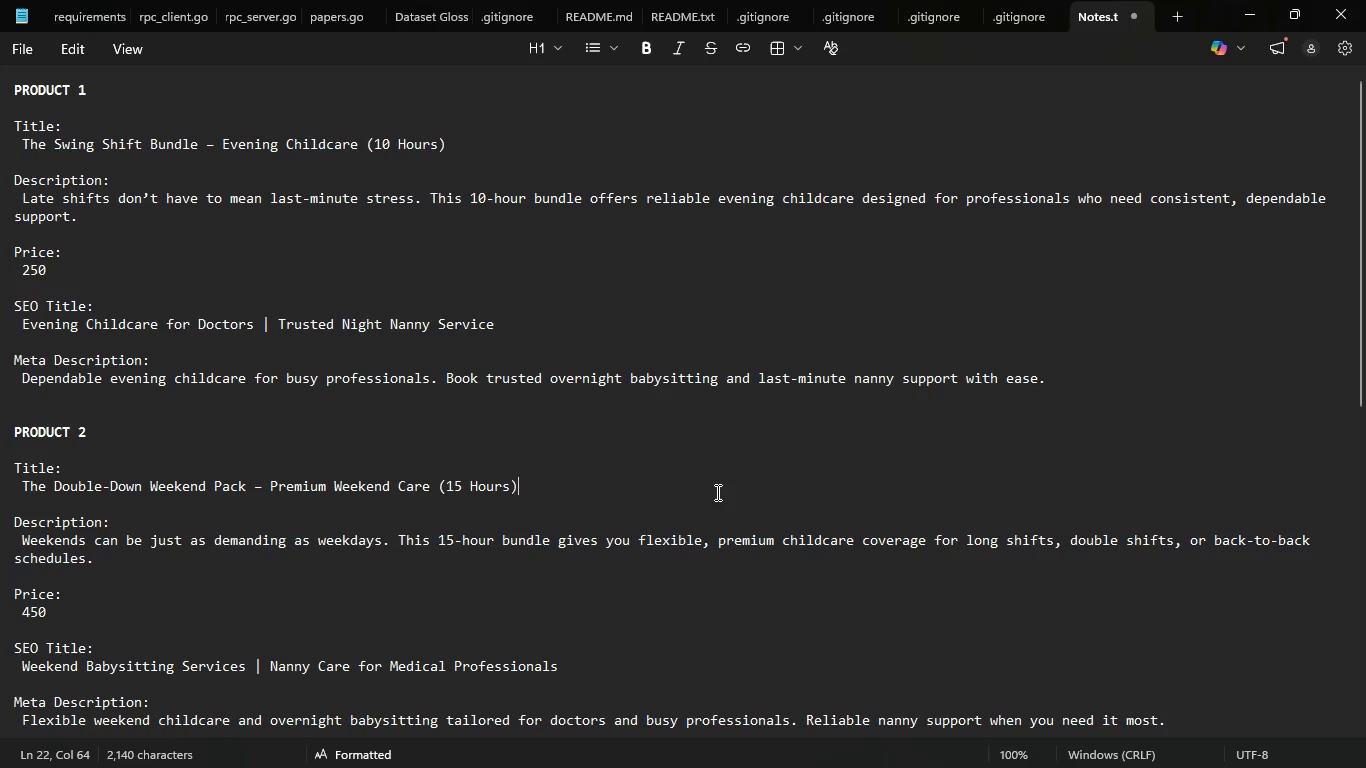 
scroll: coordinate [551, 423], scroll_direction: down, amount: 16.0
 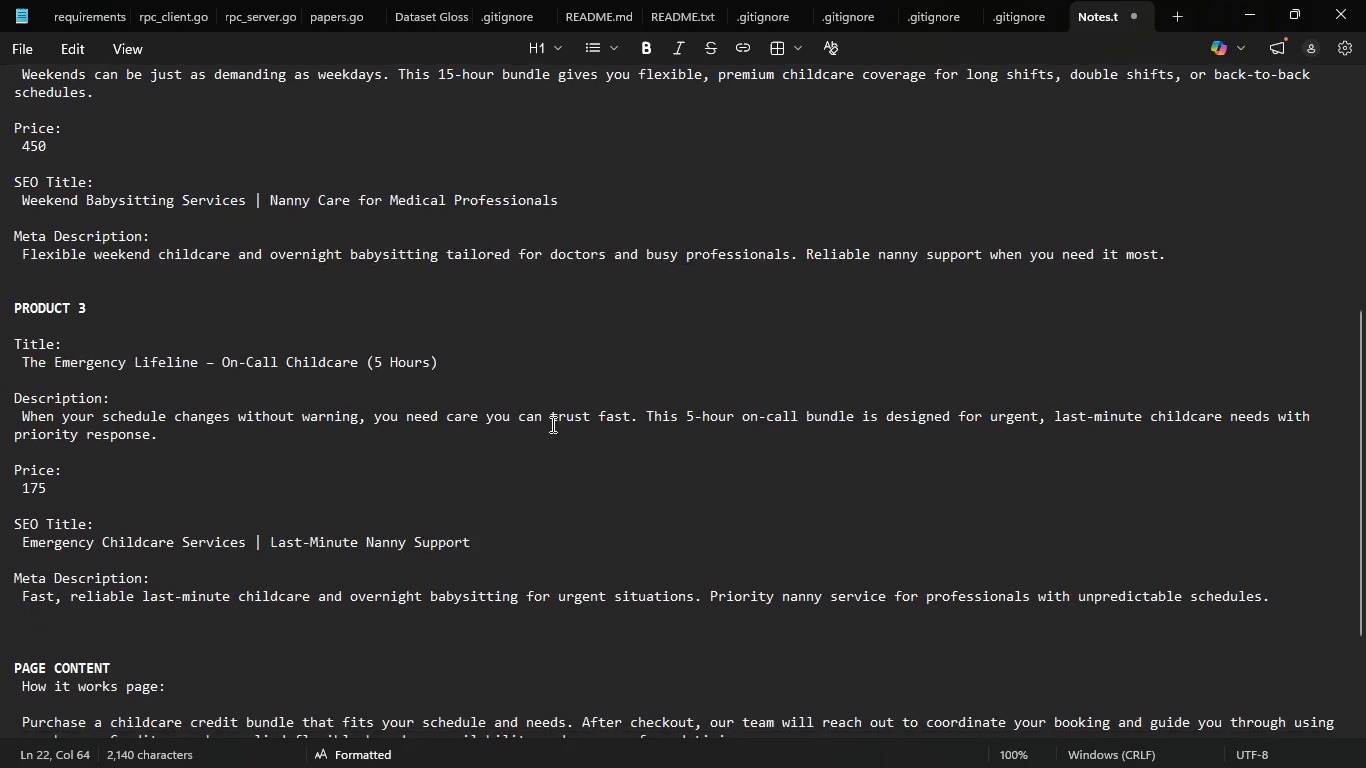 
scroll: coordinate [556, 420], scroll_direction: up, amount: 5.0
 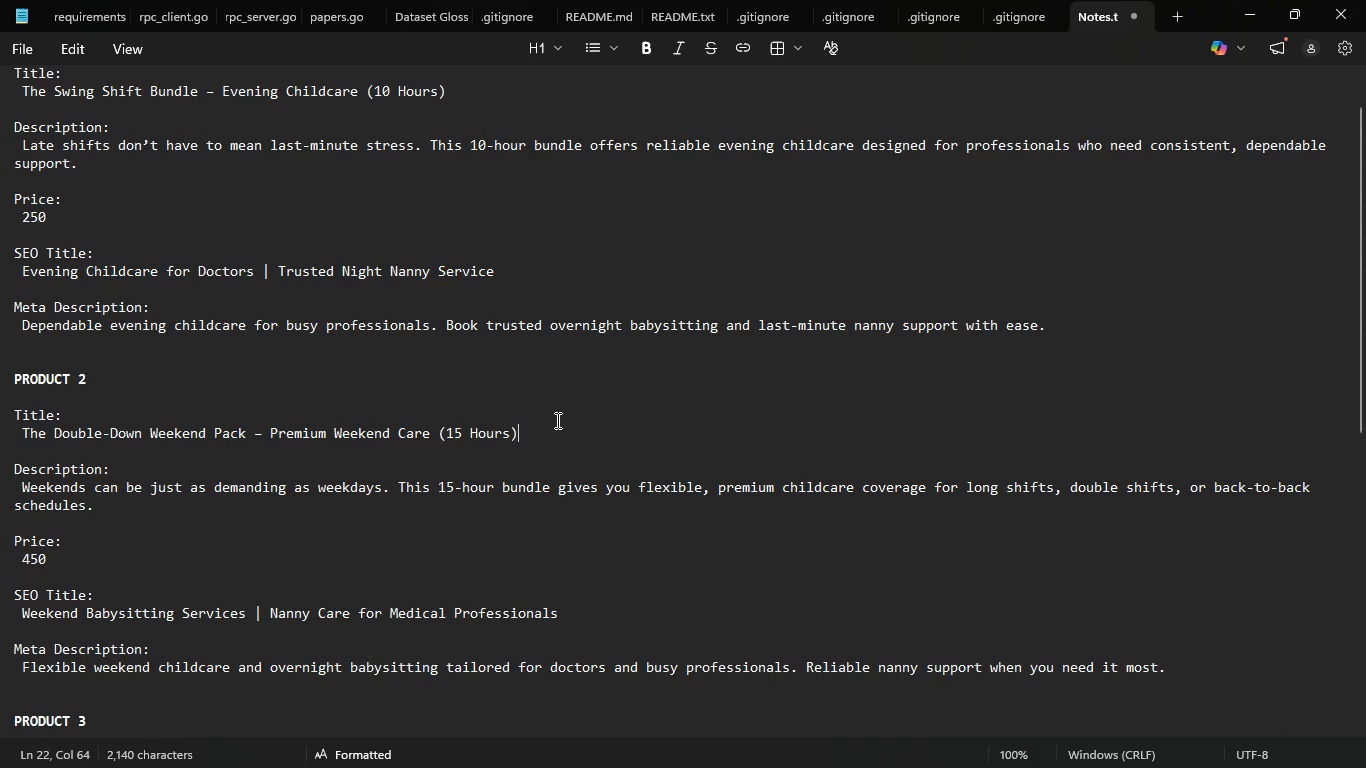 
left_click_drag(start_coordinate=[534, 431], to_coordinate=[16, 430])
 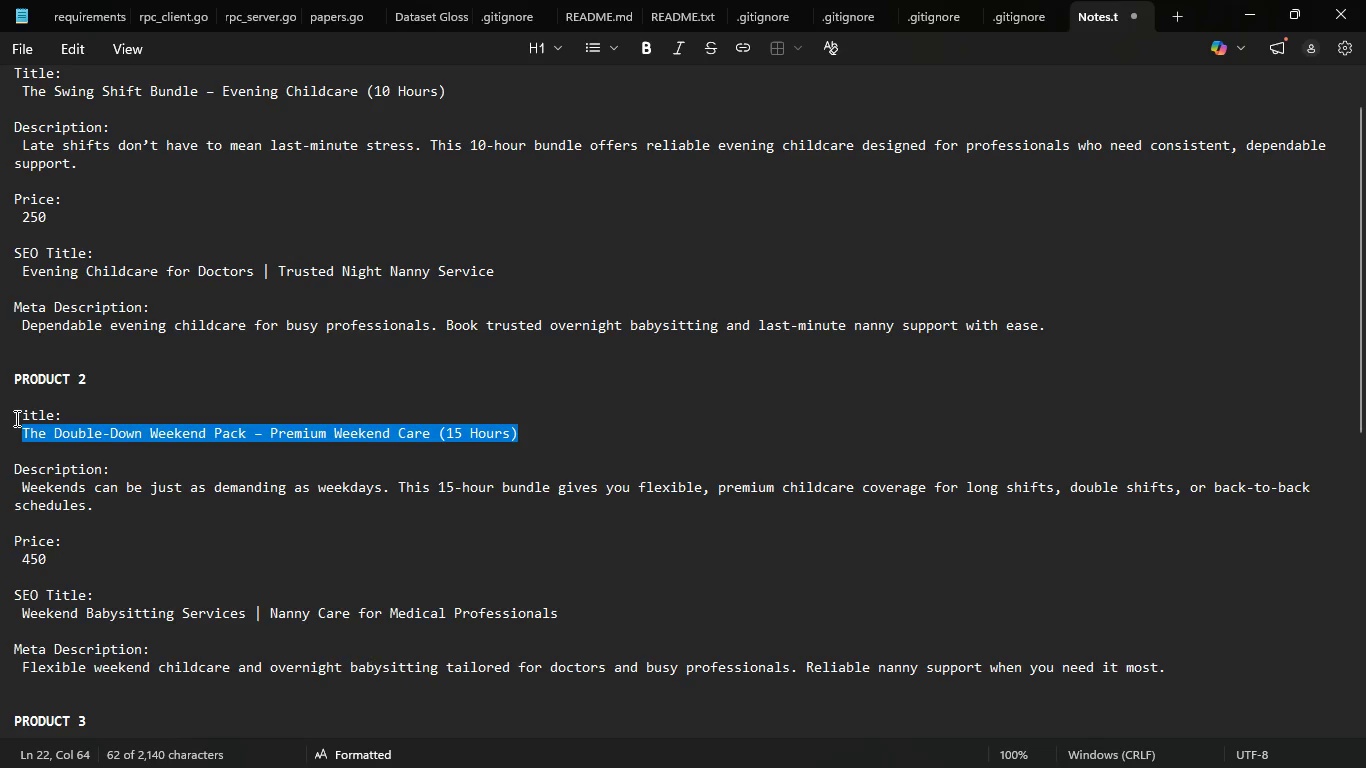 
key(Control+C)
 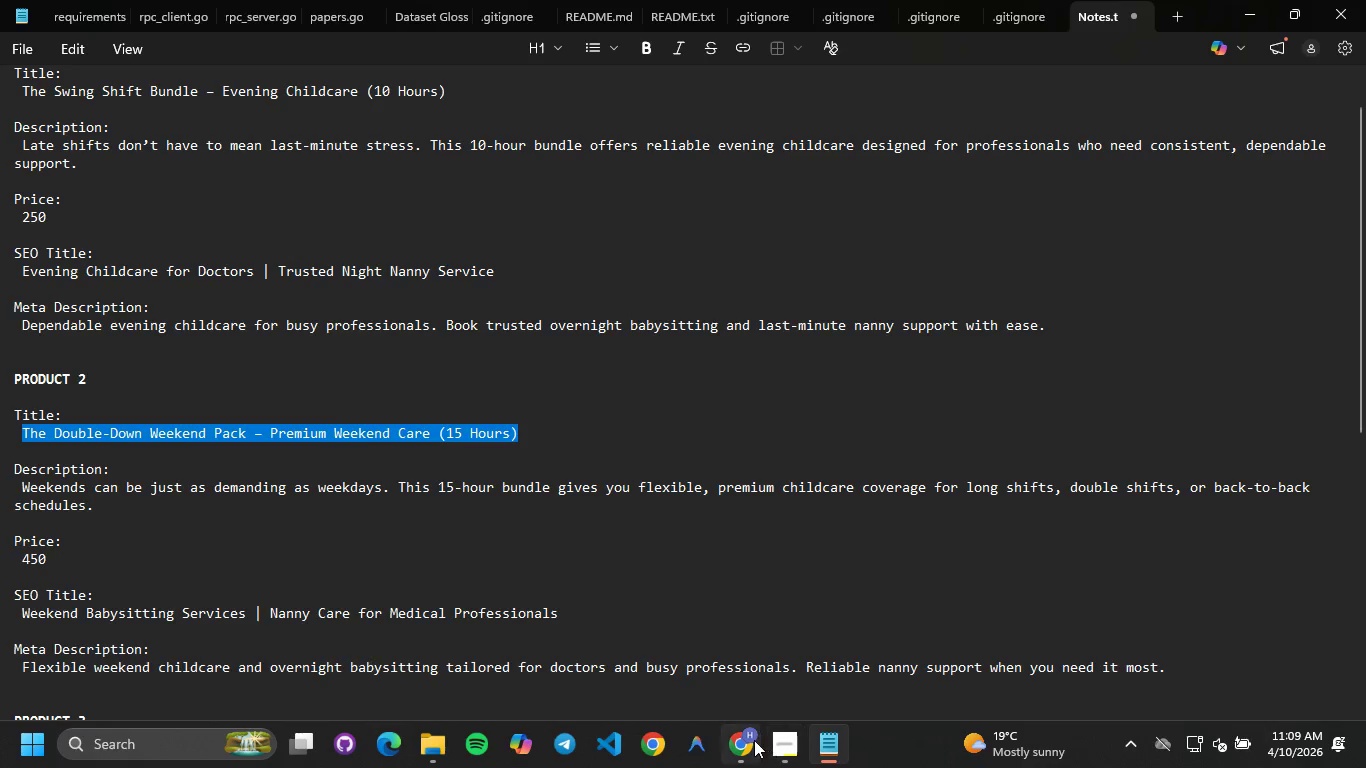 
left_click([754, 740])
 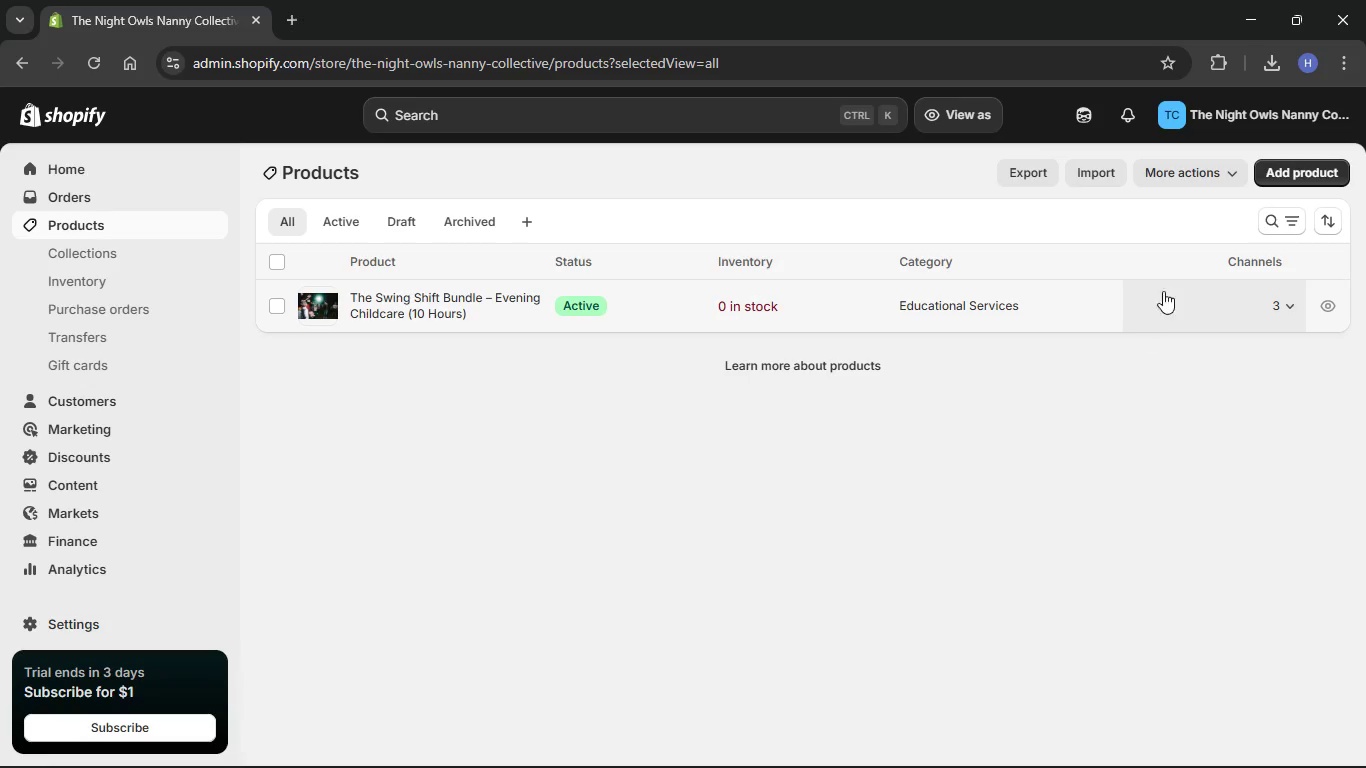 
left_click([1269, 174])
 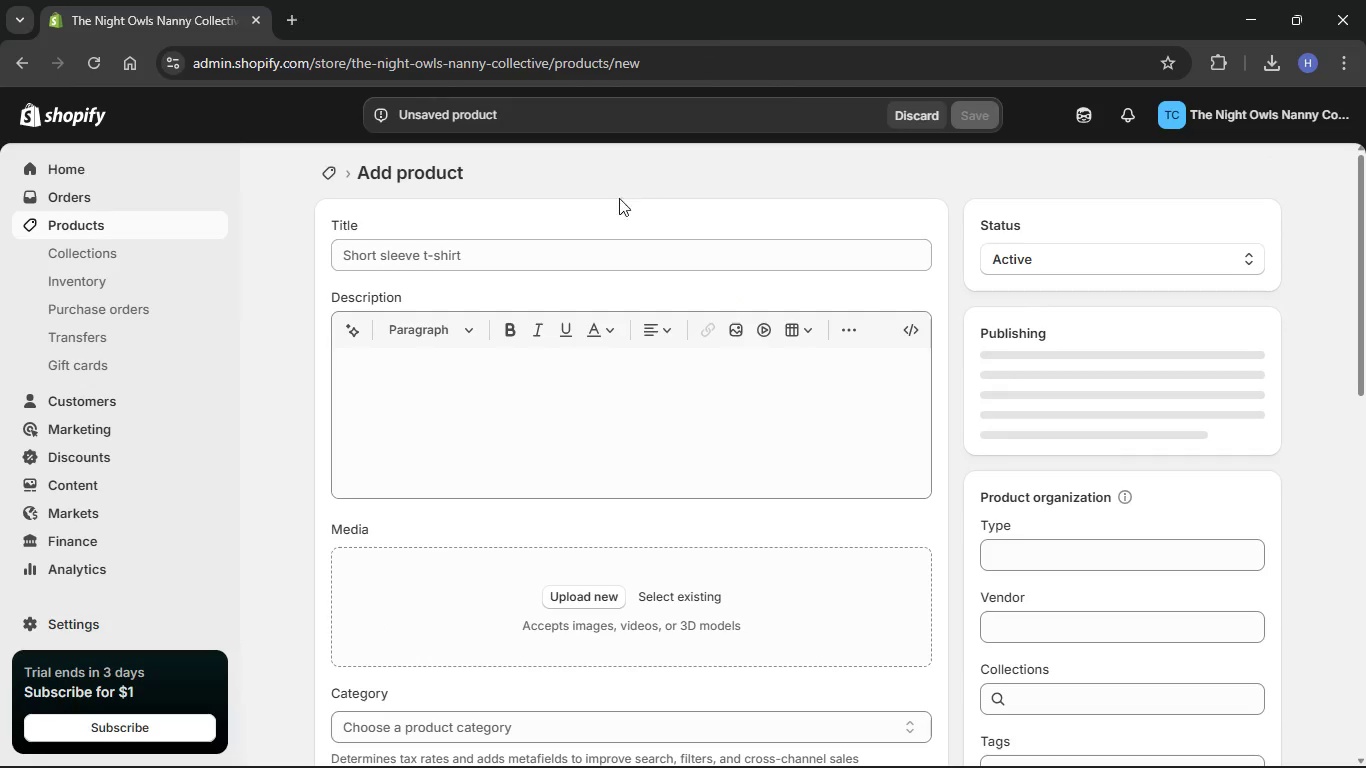 
left_click([580, 249])
 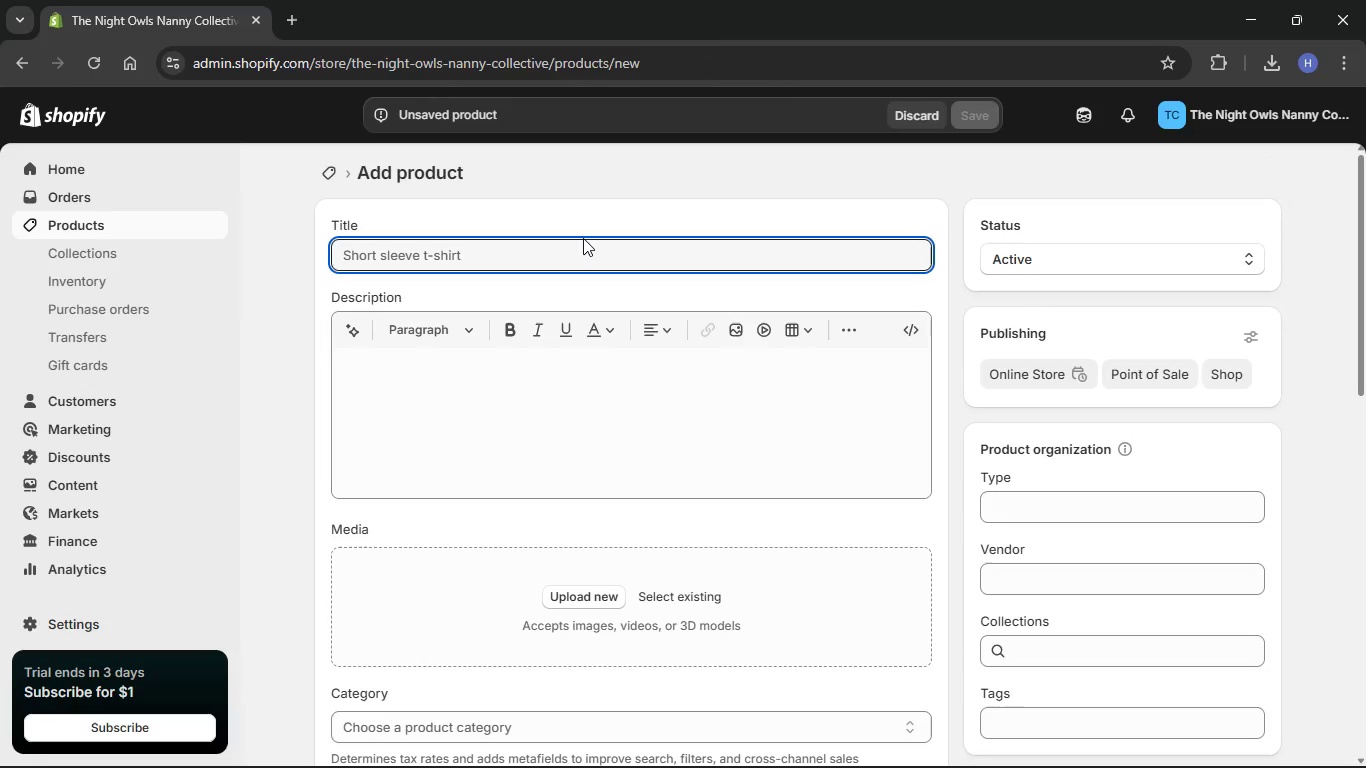 
key(Control+V)
 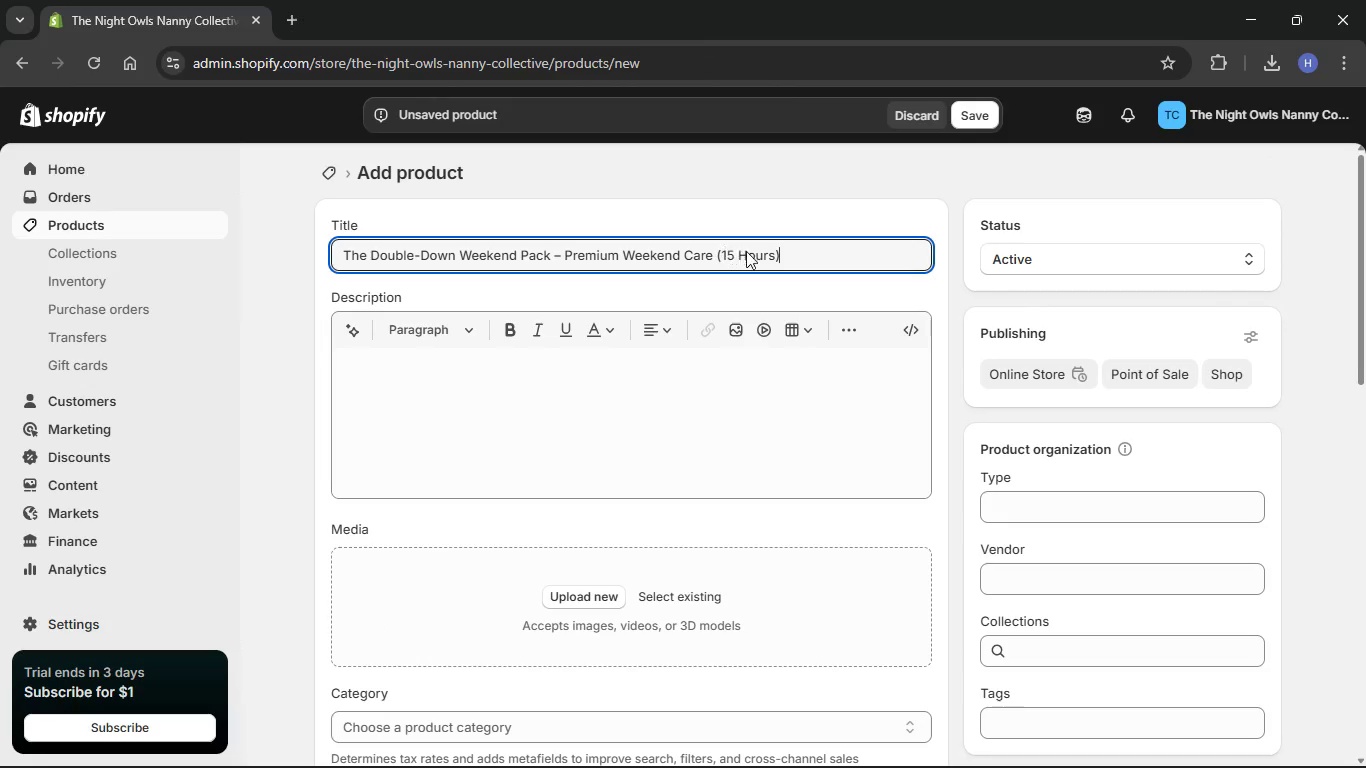 
wait(9.33)
 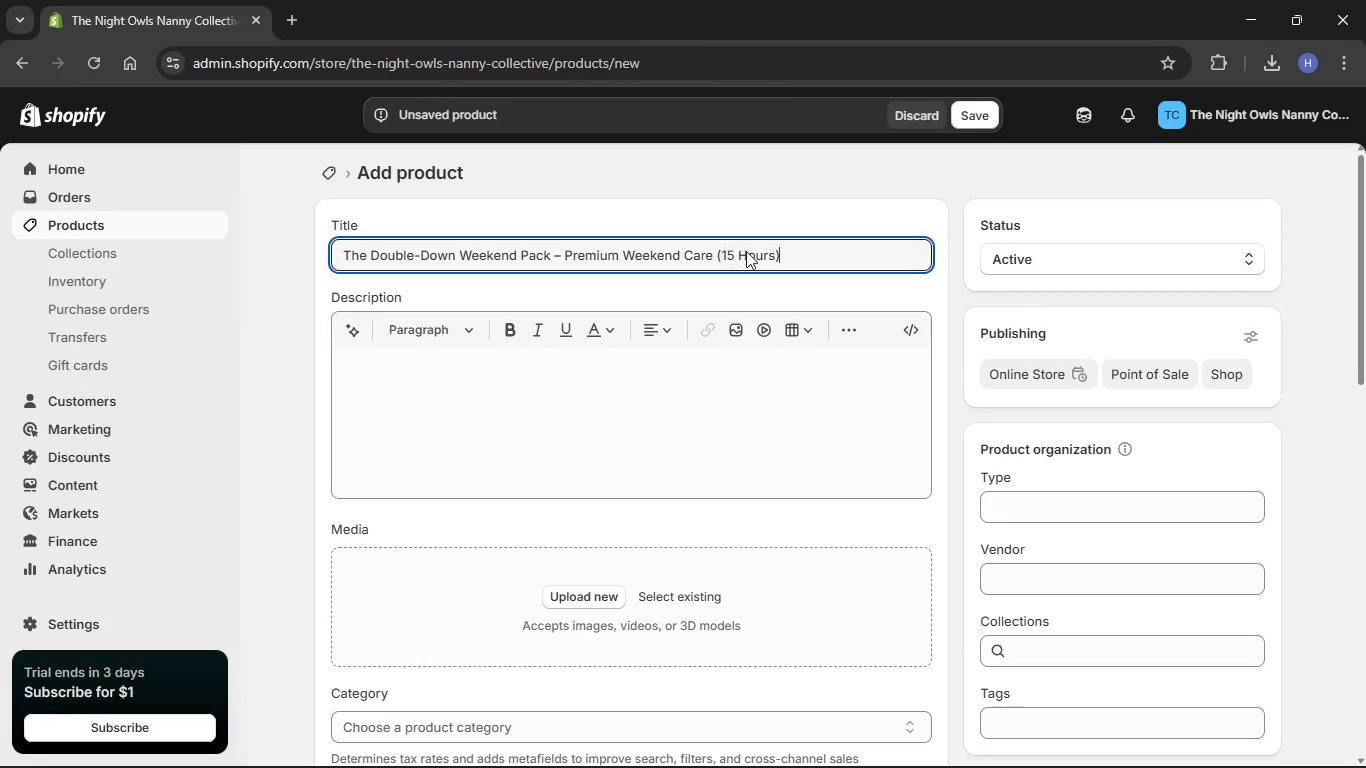 
key(Backspace)
 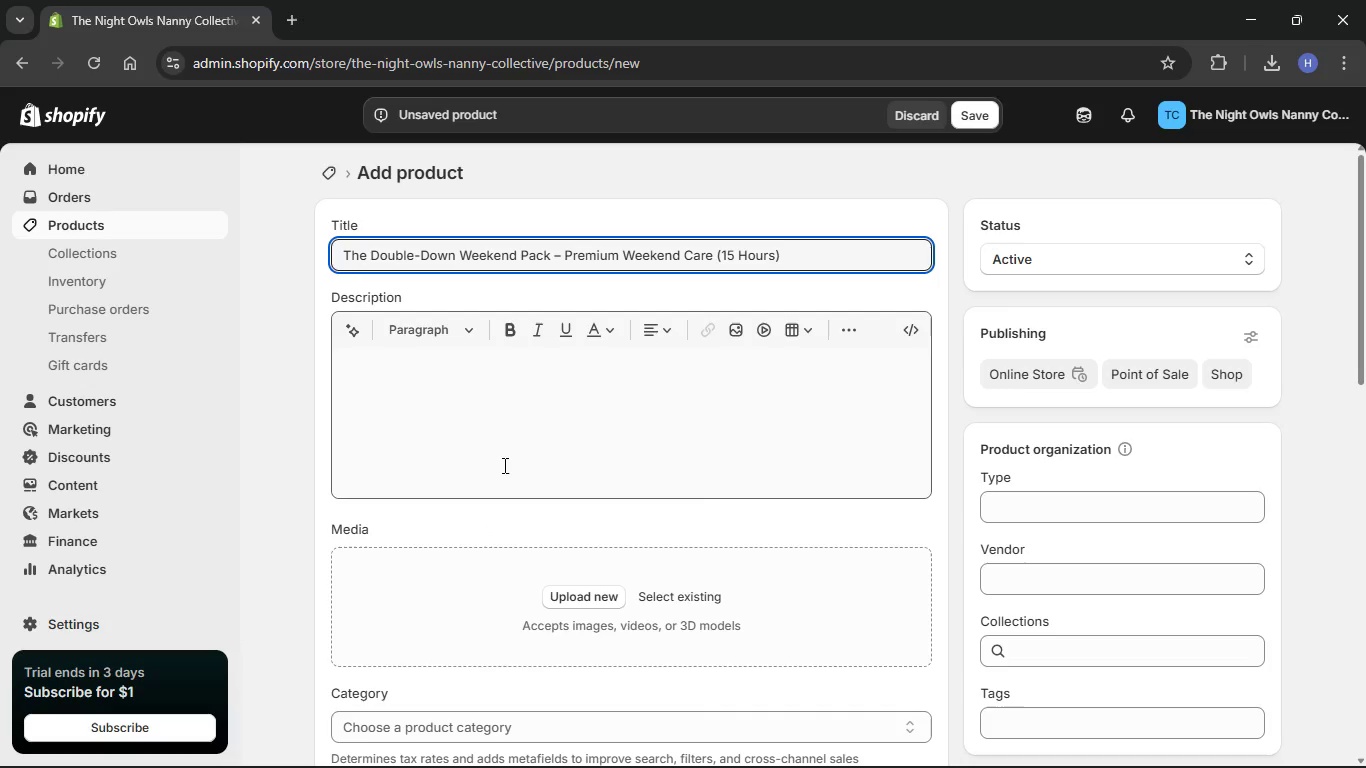 
left_click([512, 447])
 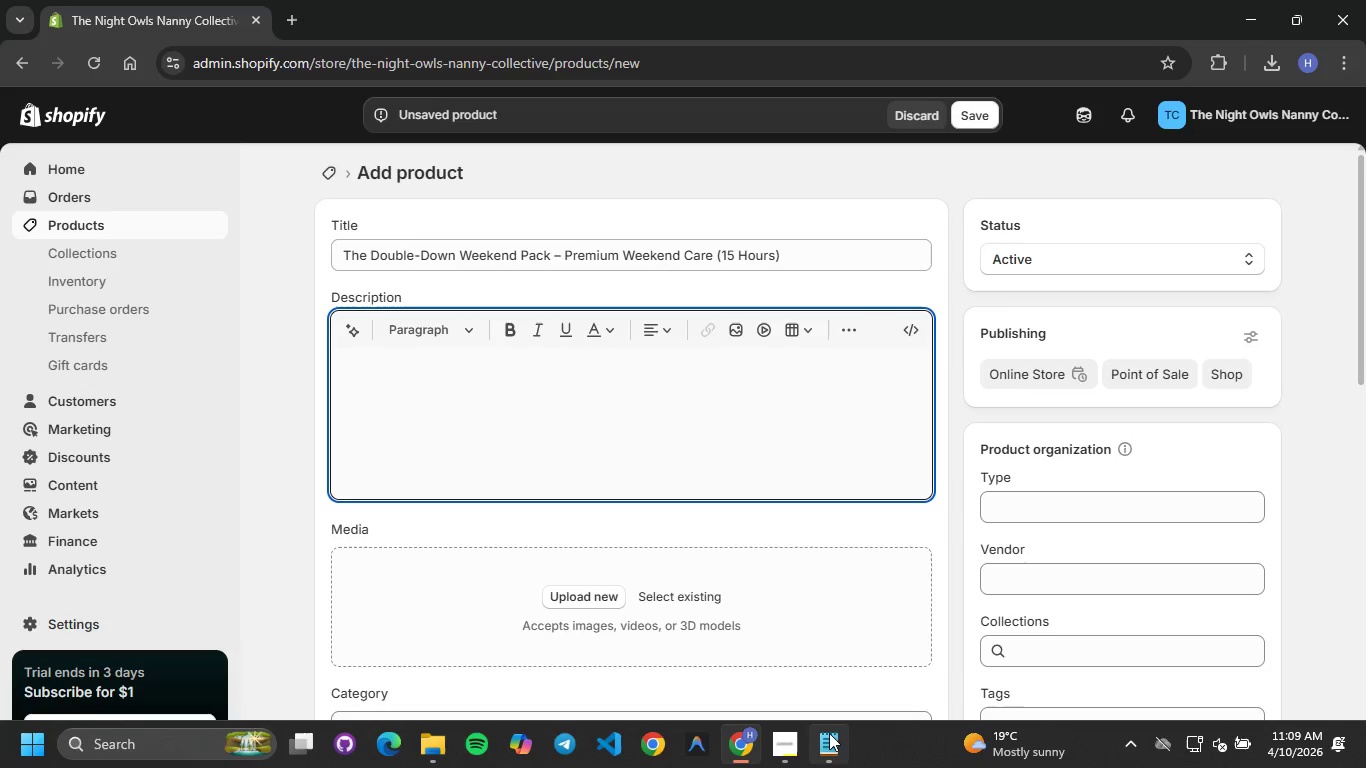 
left_click([829, 733])
 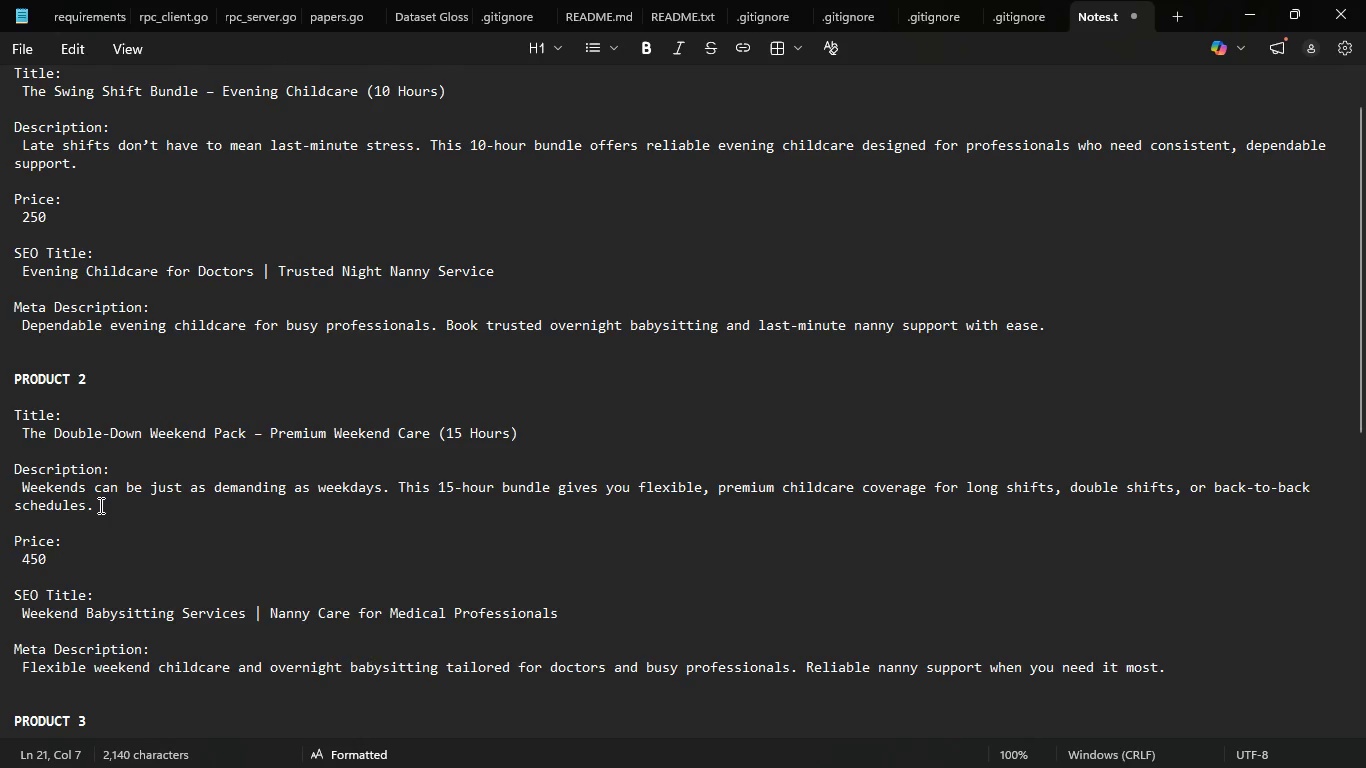 
left_click_drag(start_coordinate=[92, 505], to_coordinate=[20, 481])
 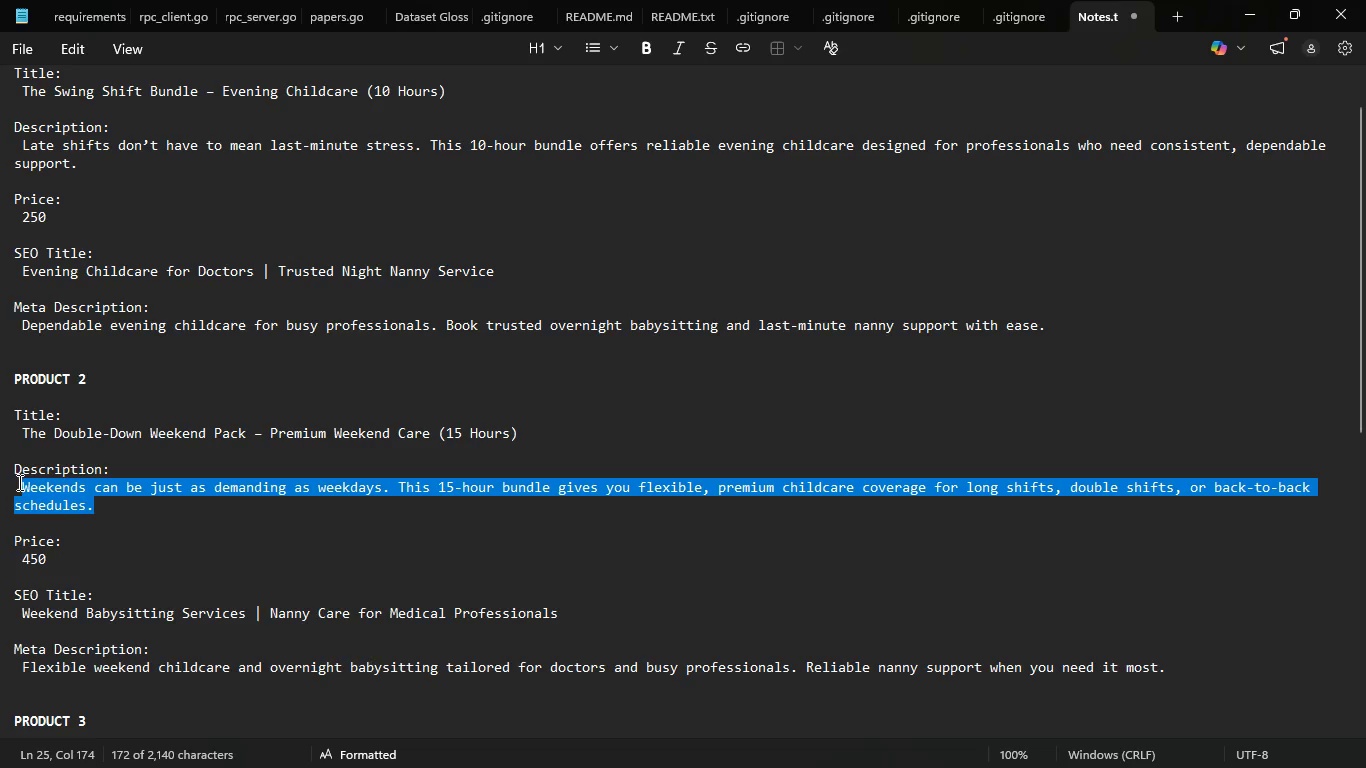 
key(Control+C)
 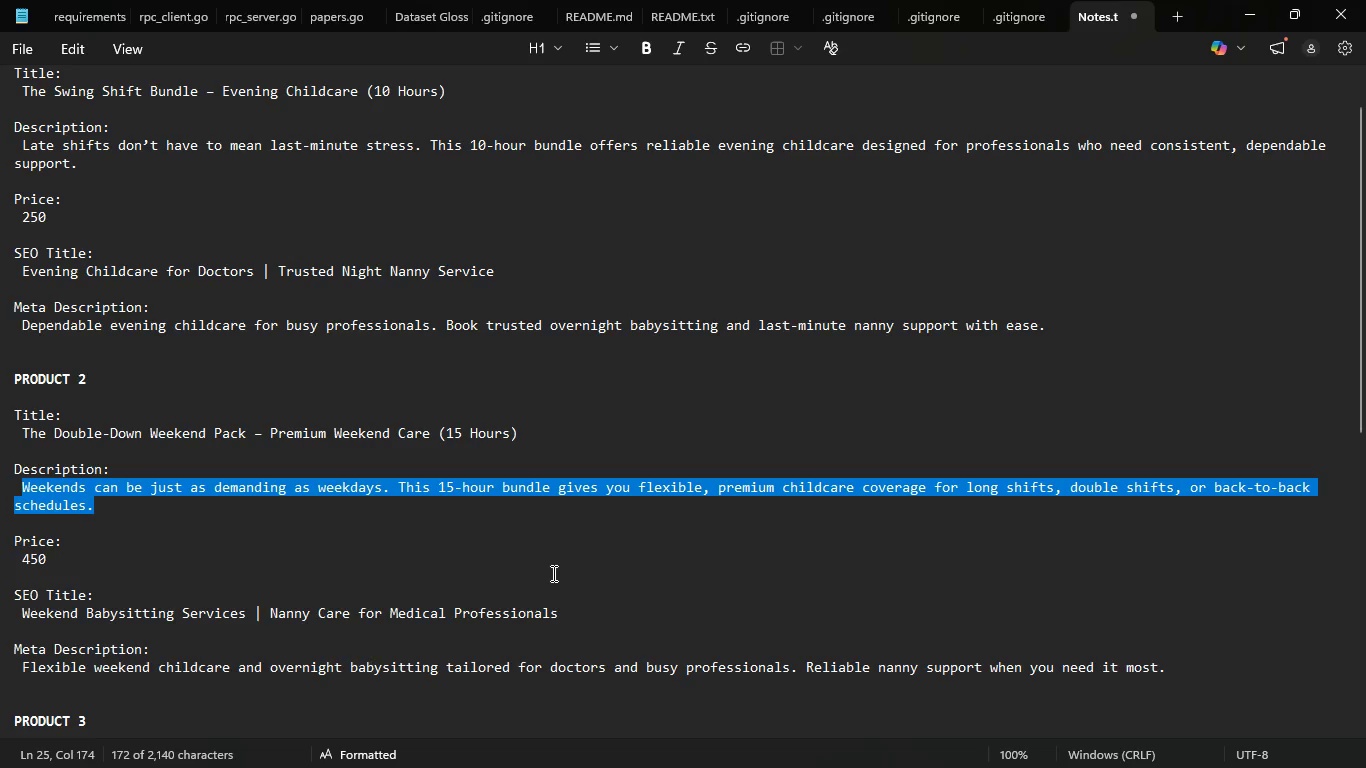 
wait(7.48)
 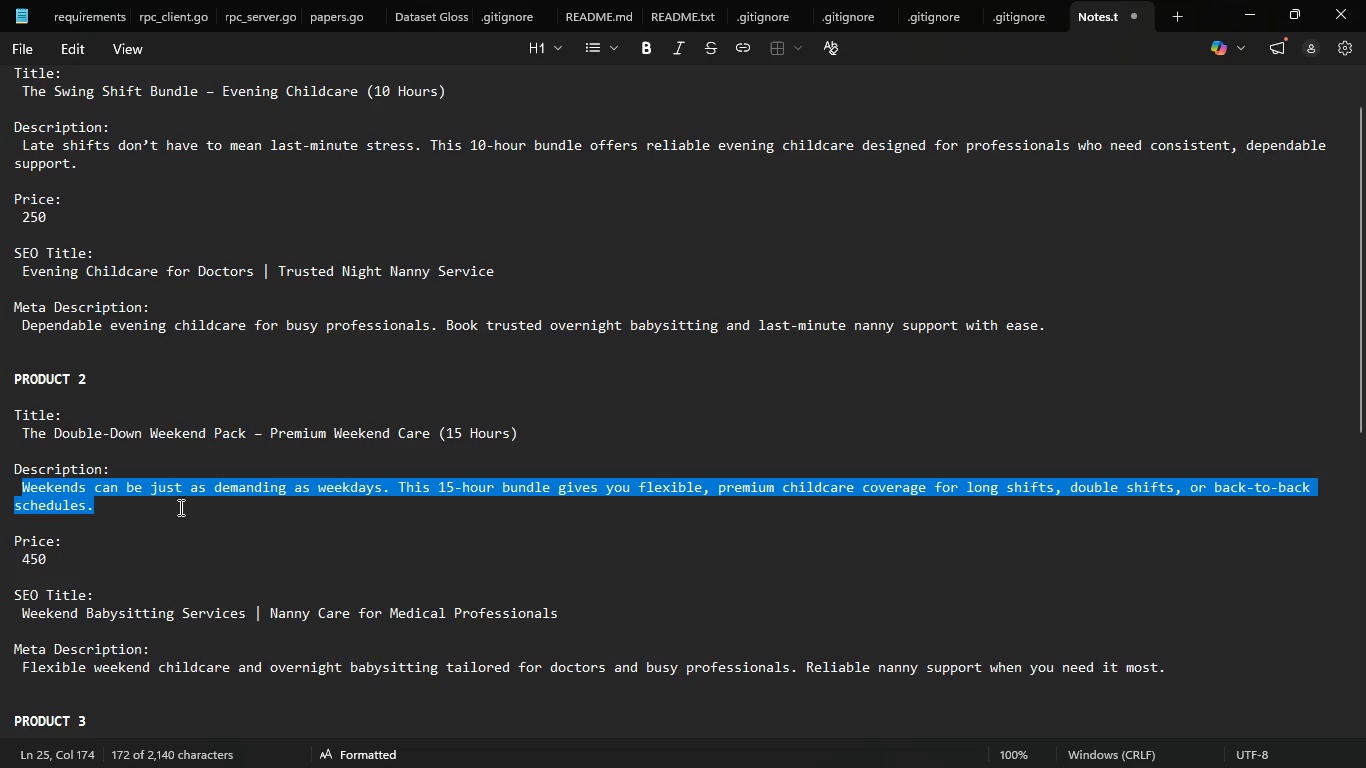 
left_click([551, 570])
 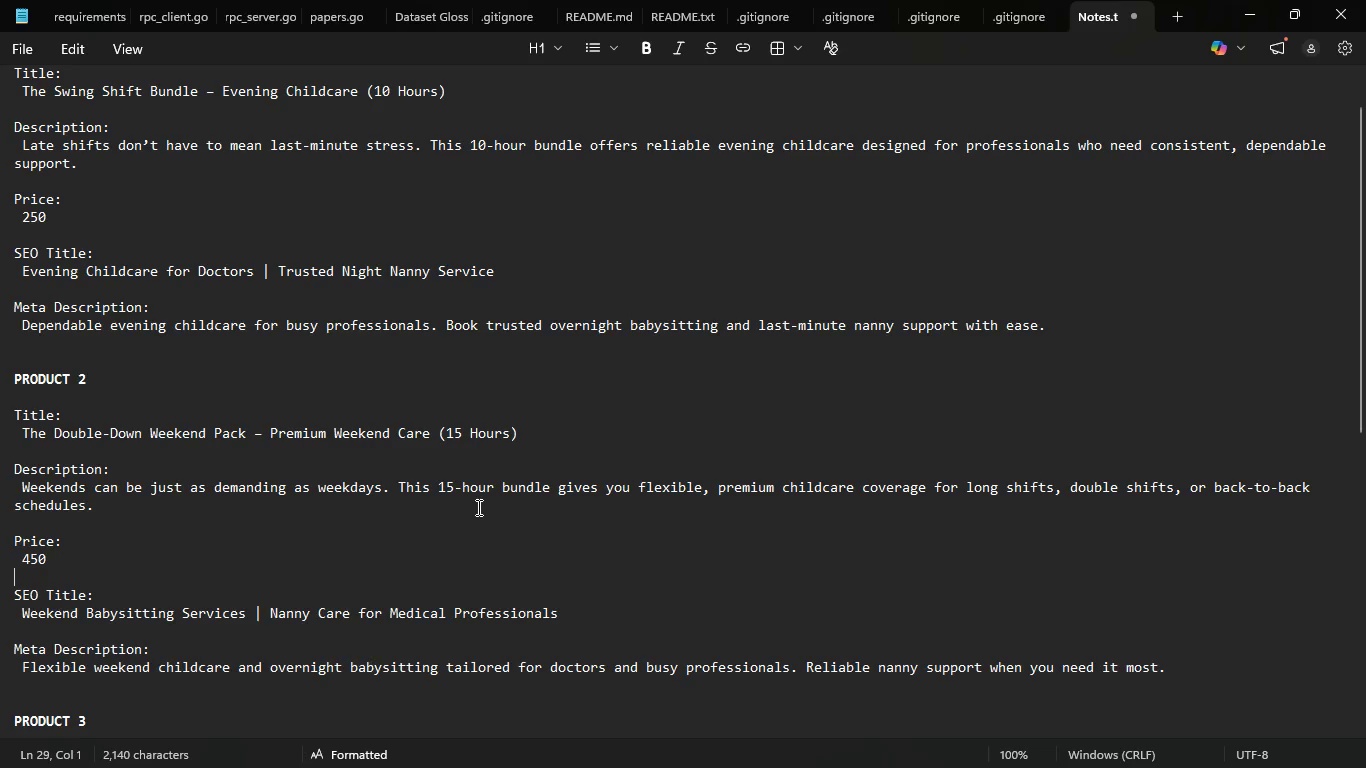 
wait(13.17)
 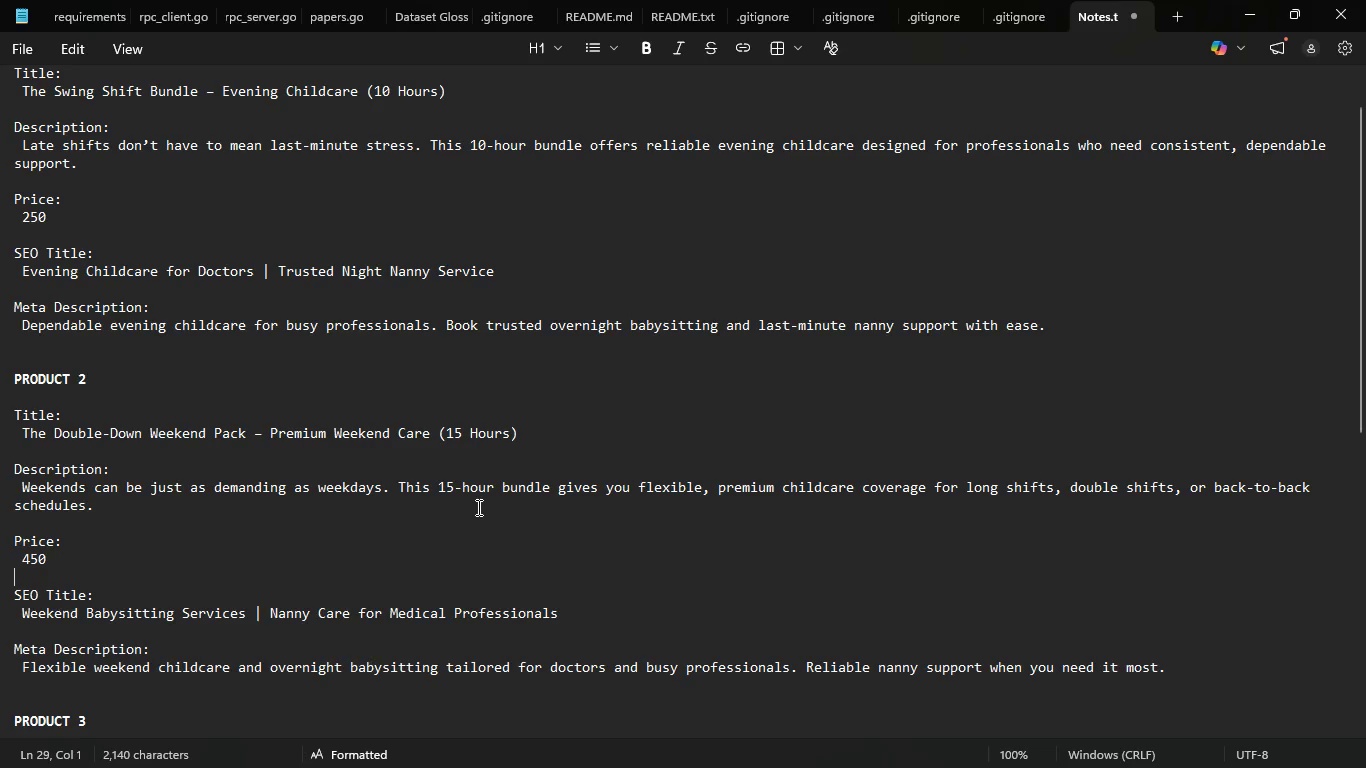 
left_click([754, 739])
 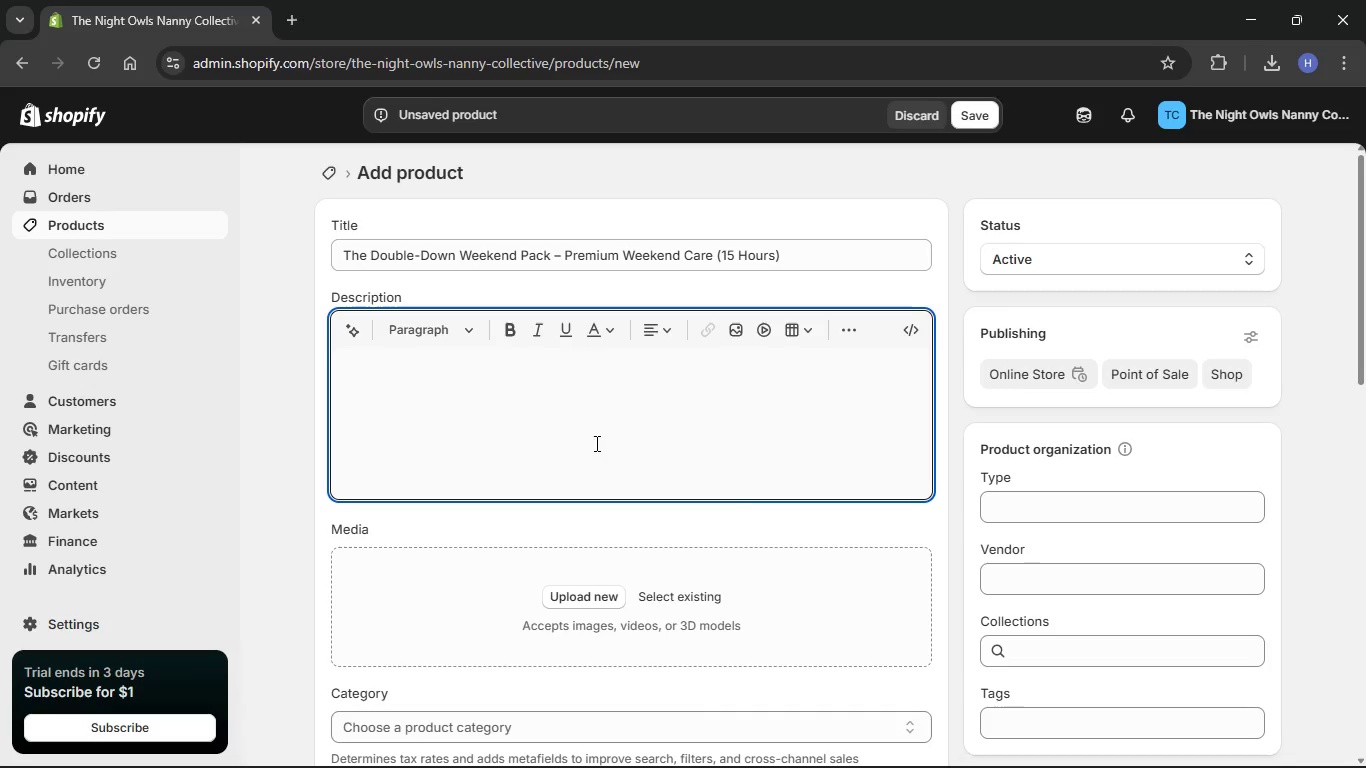 
type(Weekends can be as demanding as )
 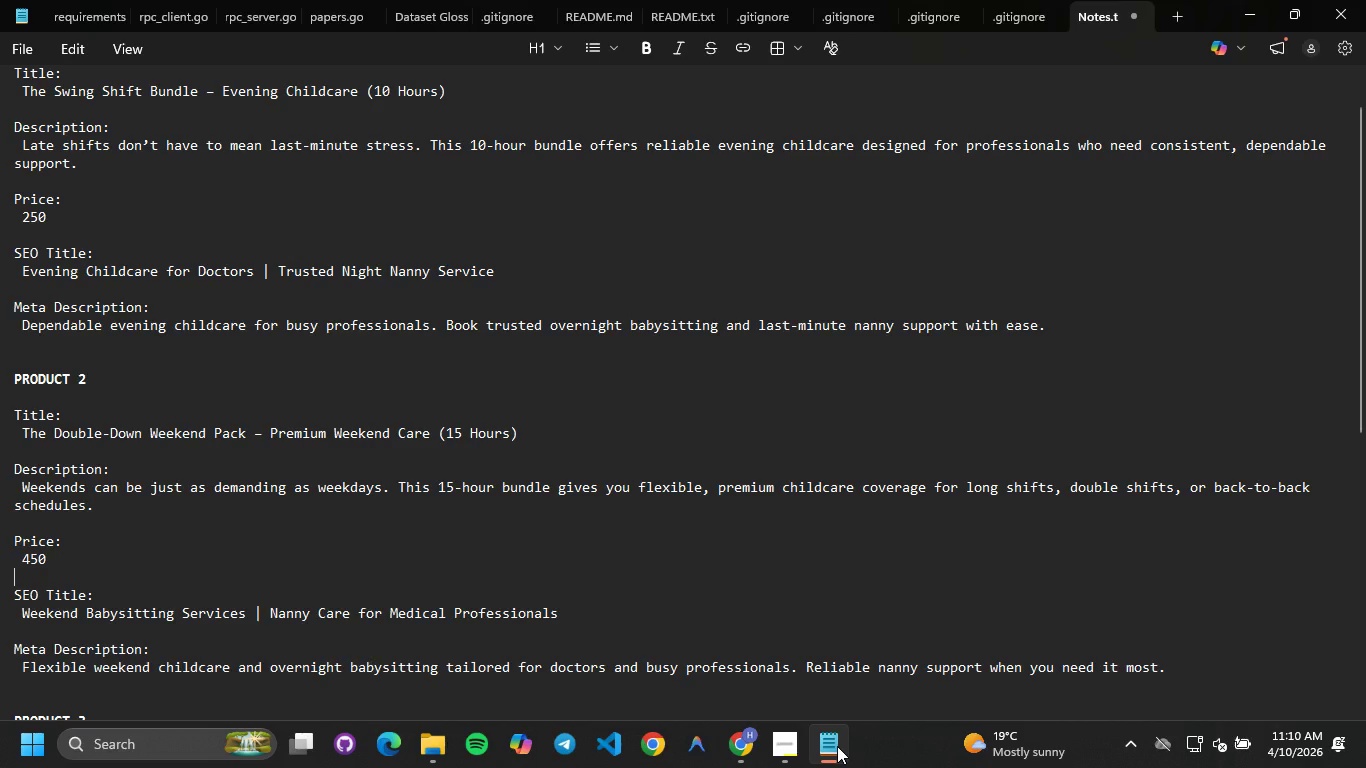 
wait(8.81)
 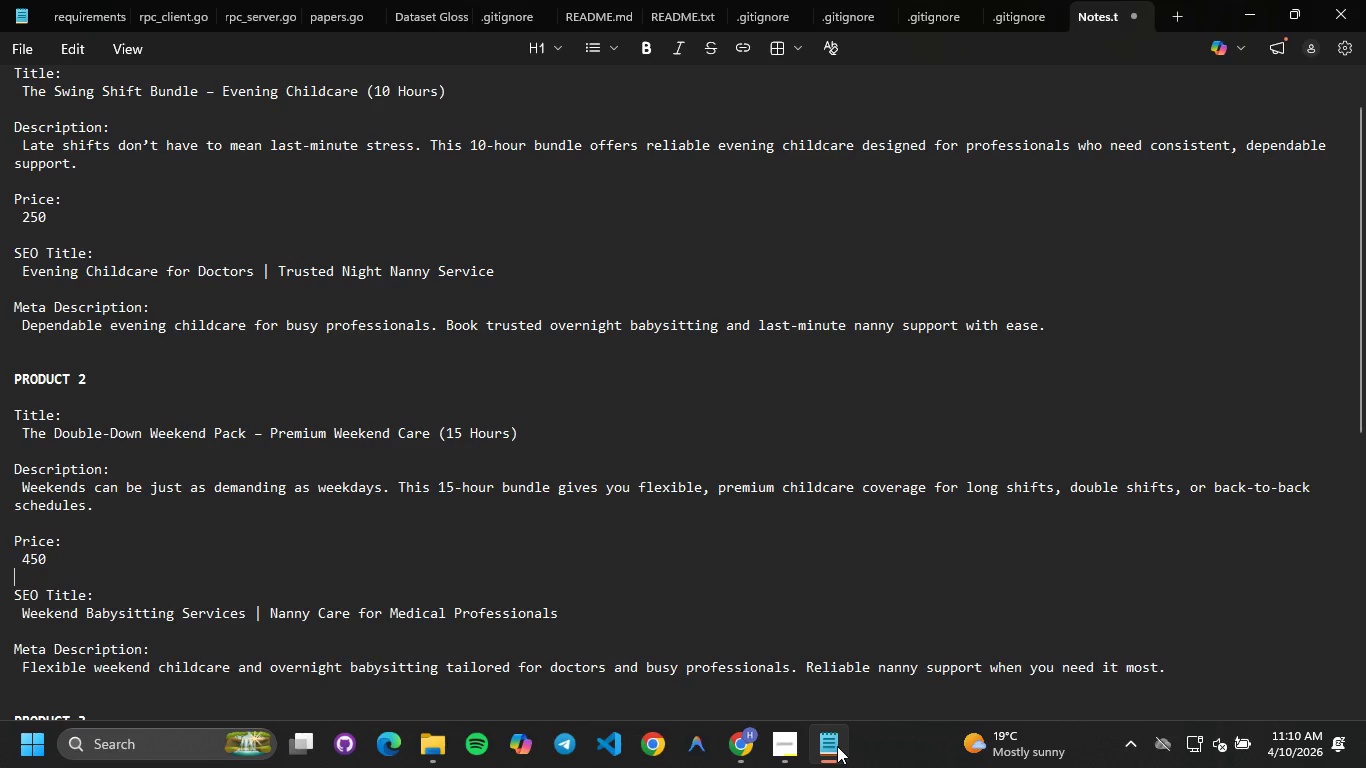 
left_click([837, 746])
 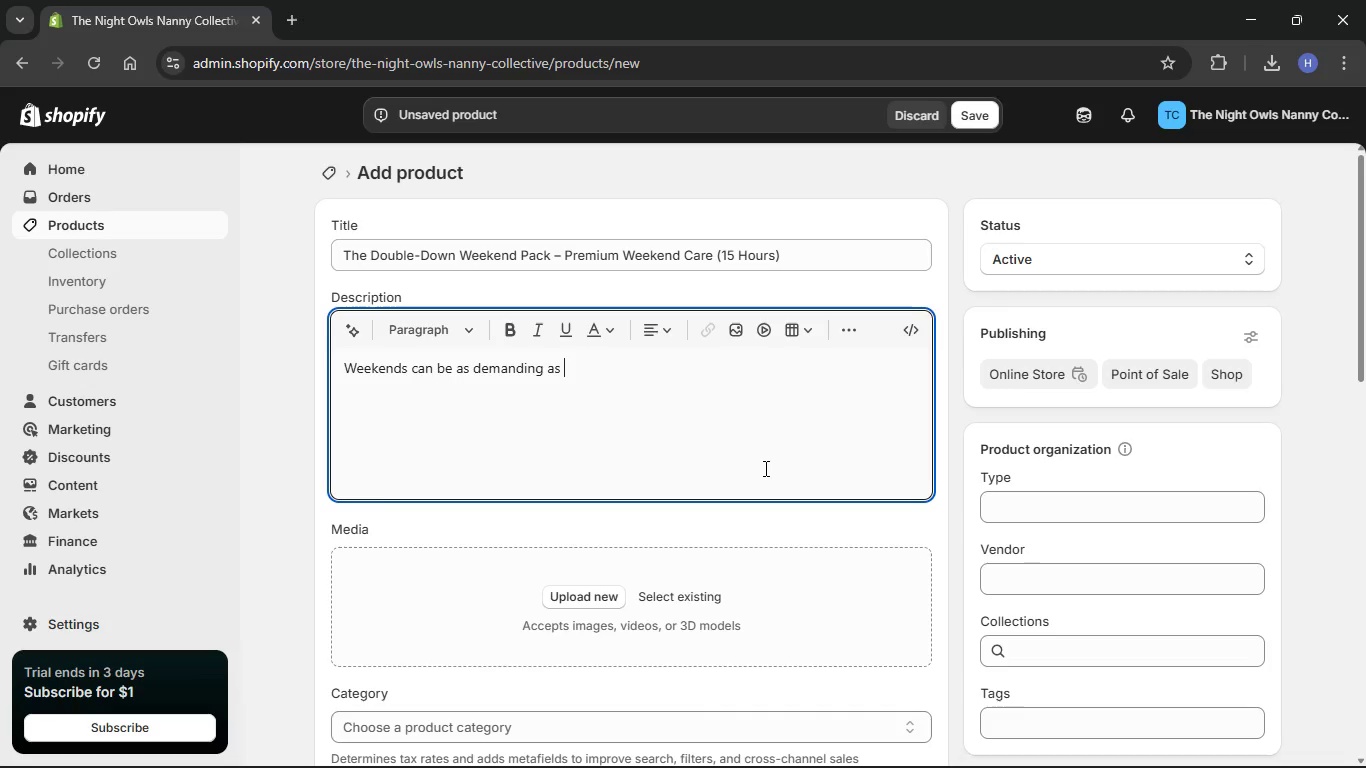 
type(weekdays)
 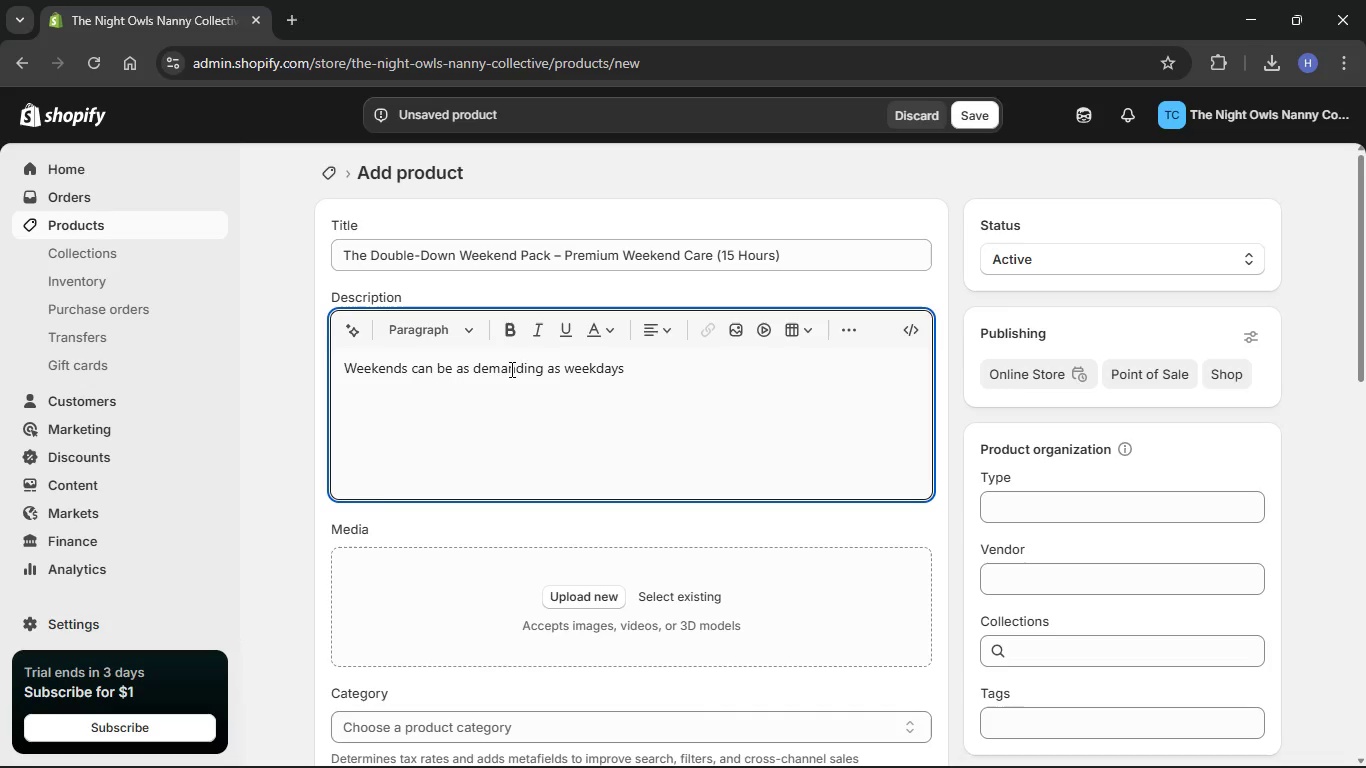 
left_click([463, 369])
 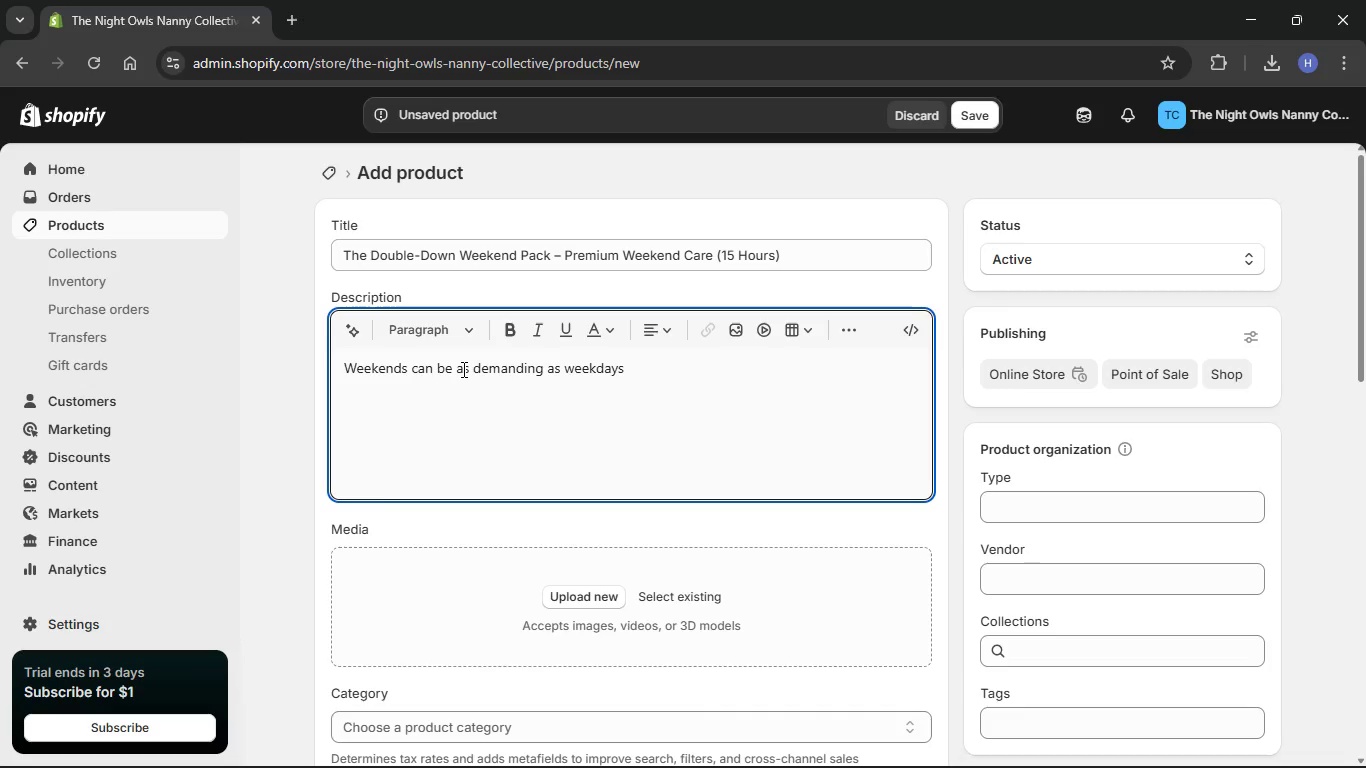 
key(ArrowLeft)
 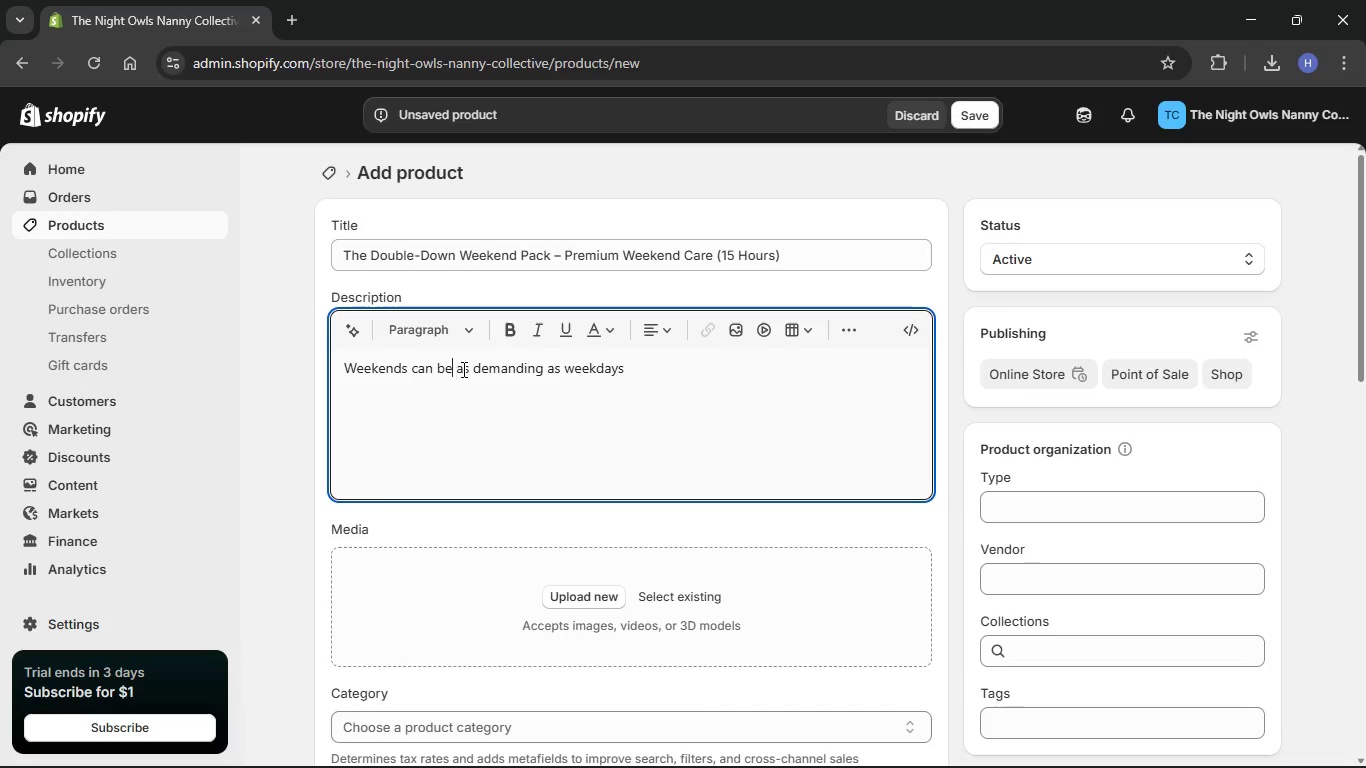 
key(ArrowLeft)
 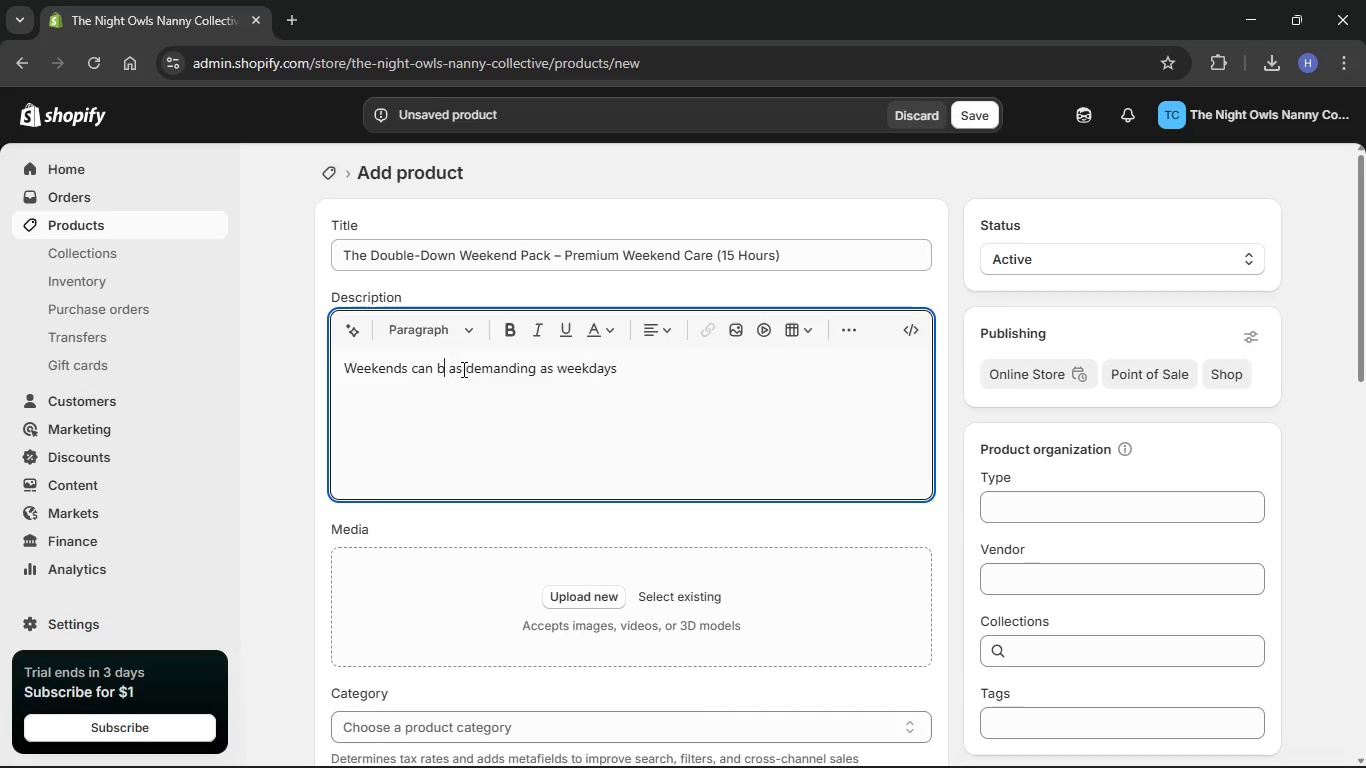 
key(Backspace)
type(e just)
 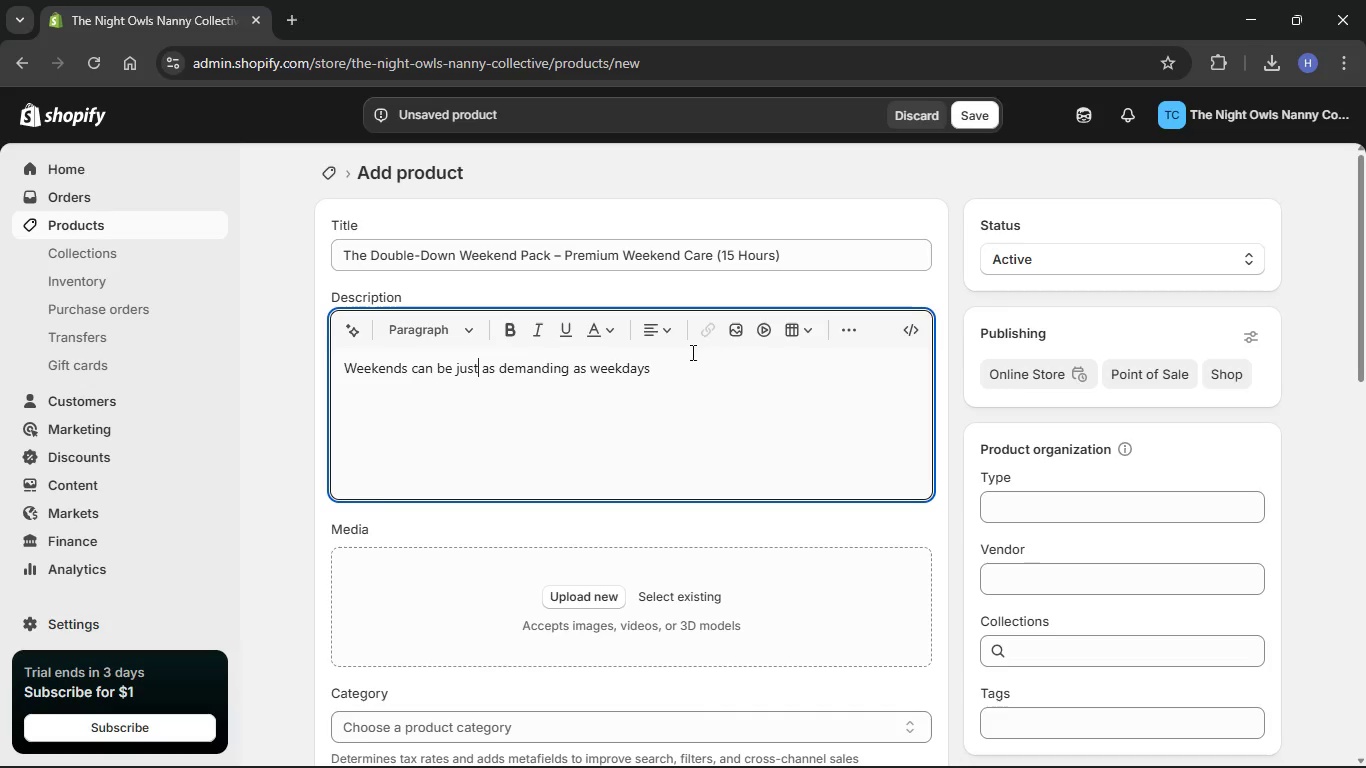 
left_click([681, 361])
 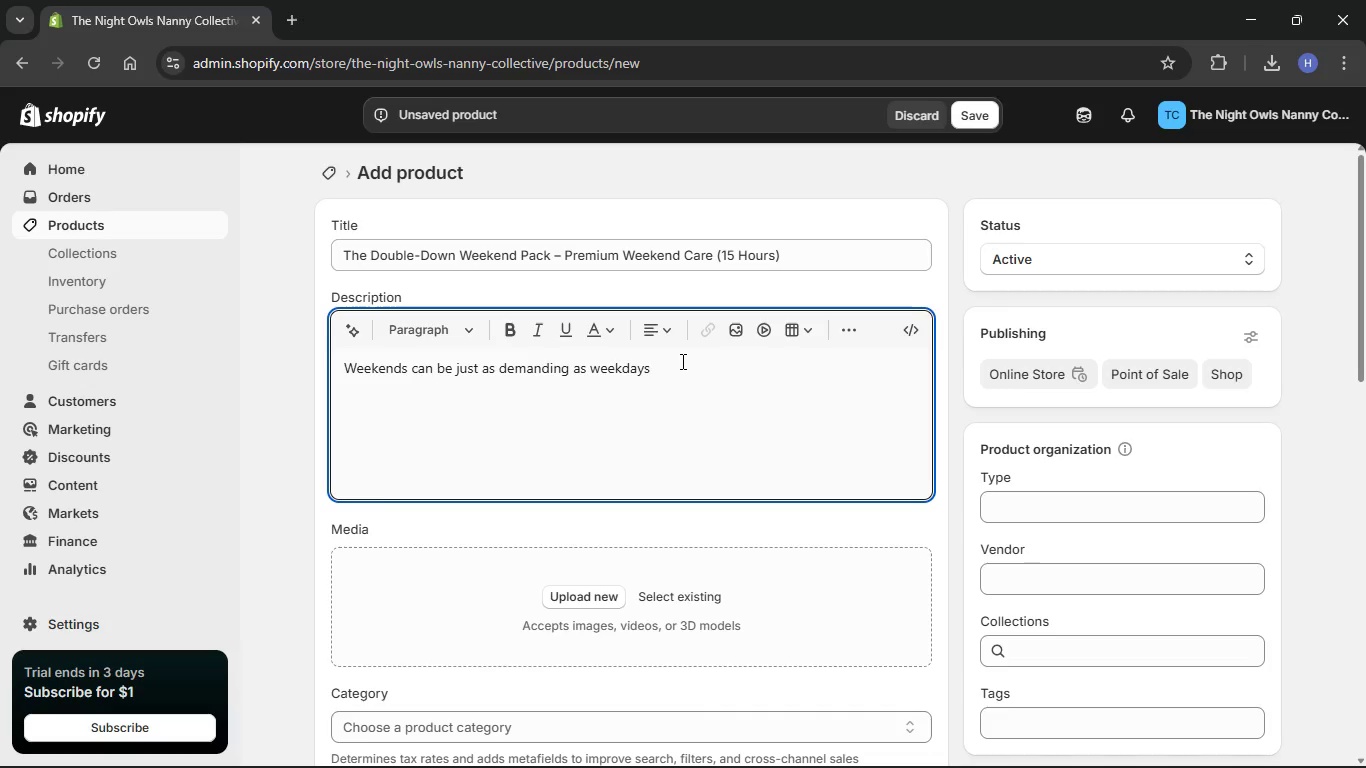 
key(Space)
 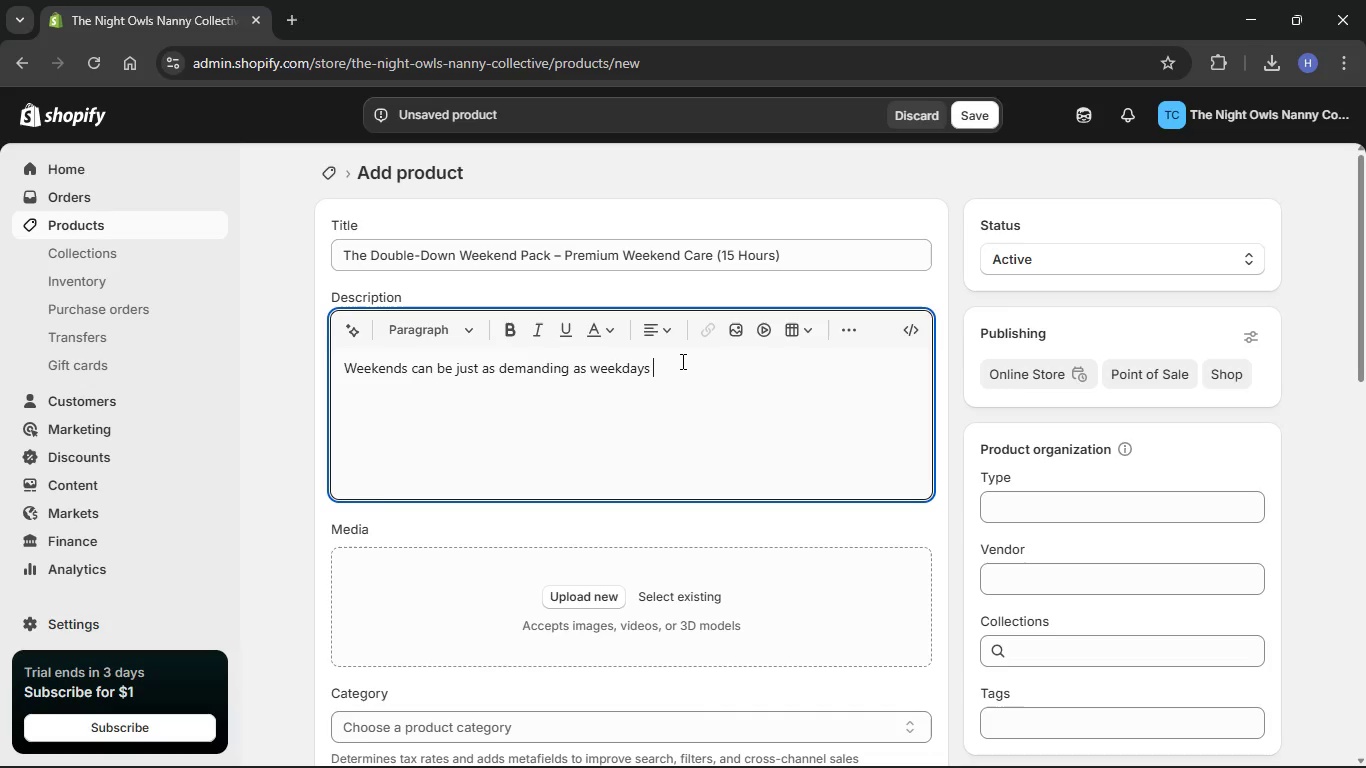 
key(Period)
 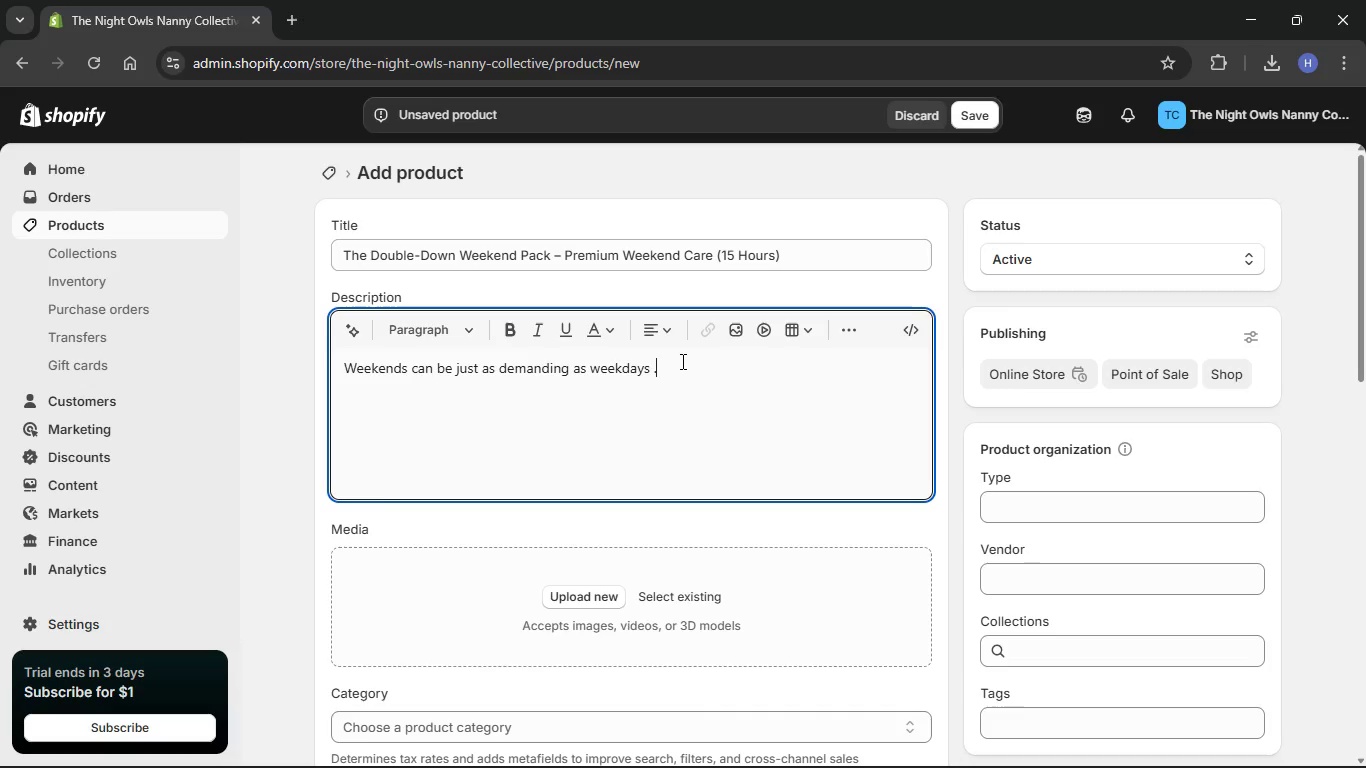 
key(Backspace)
 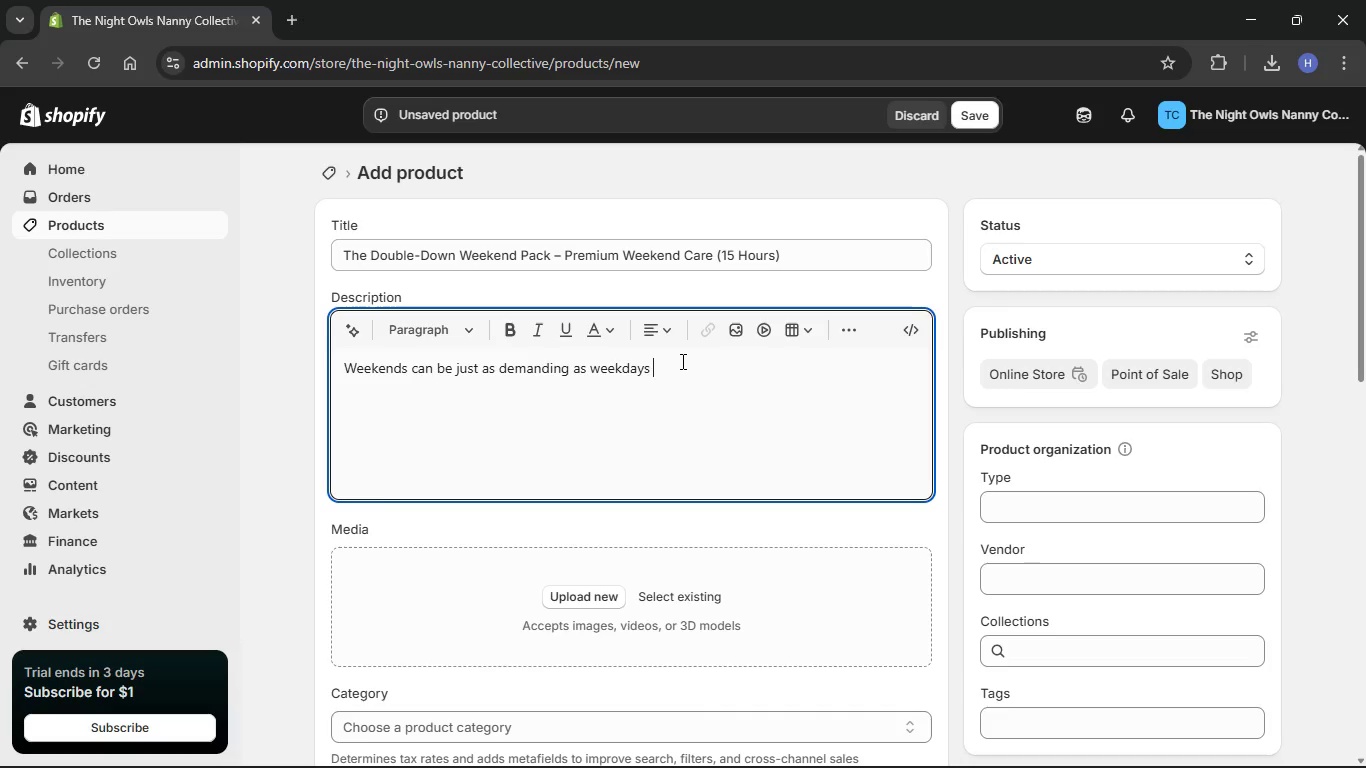 
key(Backspace)
 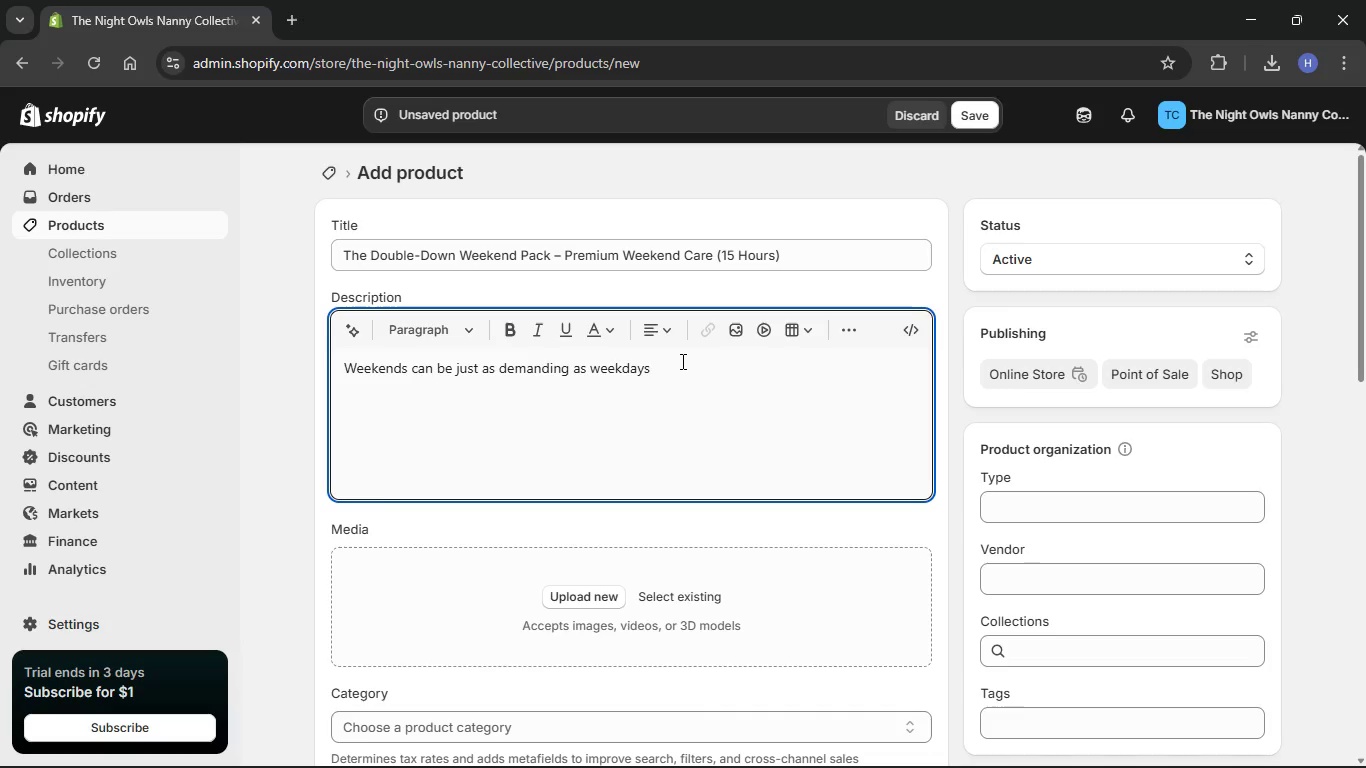 
key(Slash)
 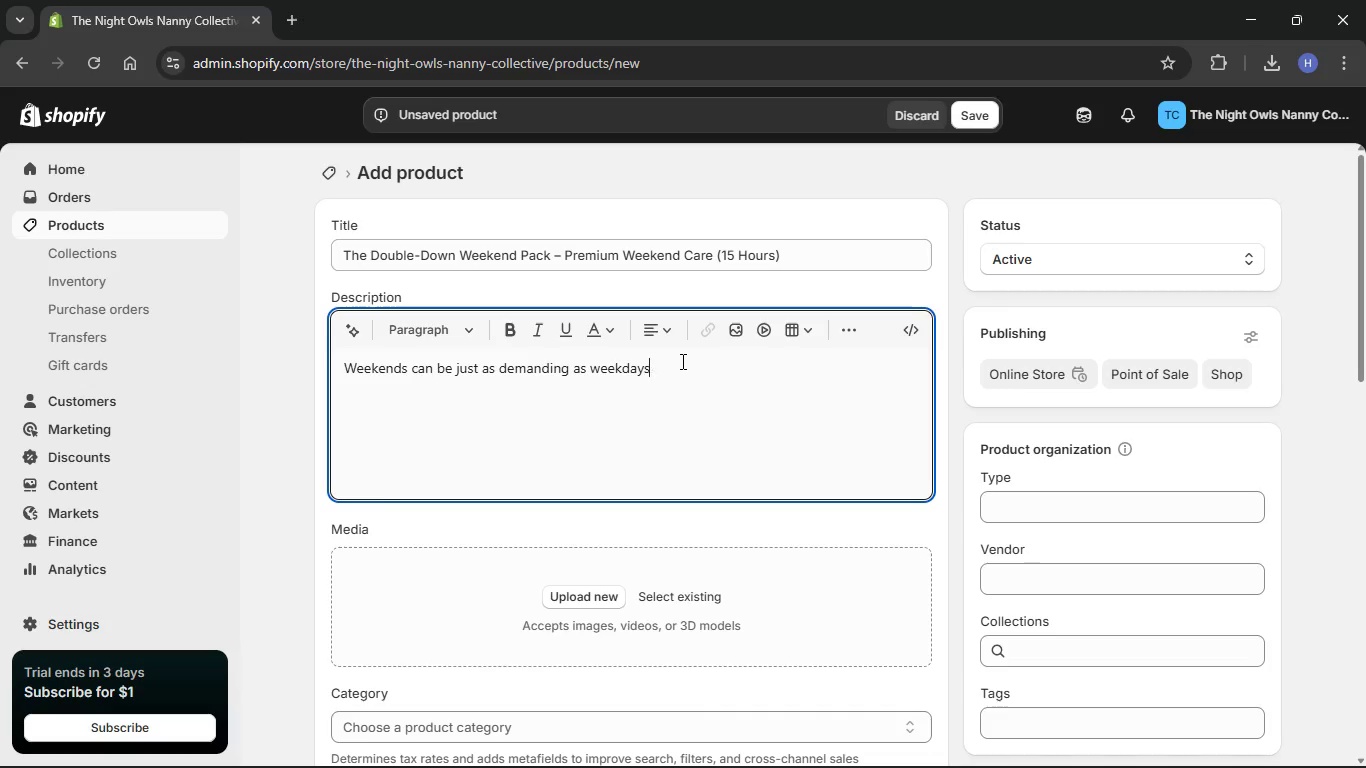 
key(Backspace)
 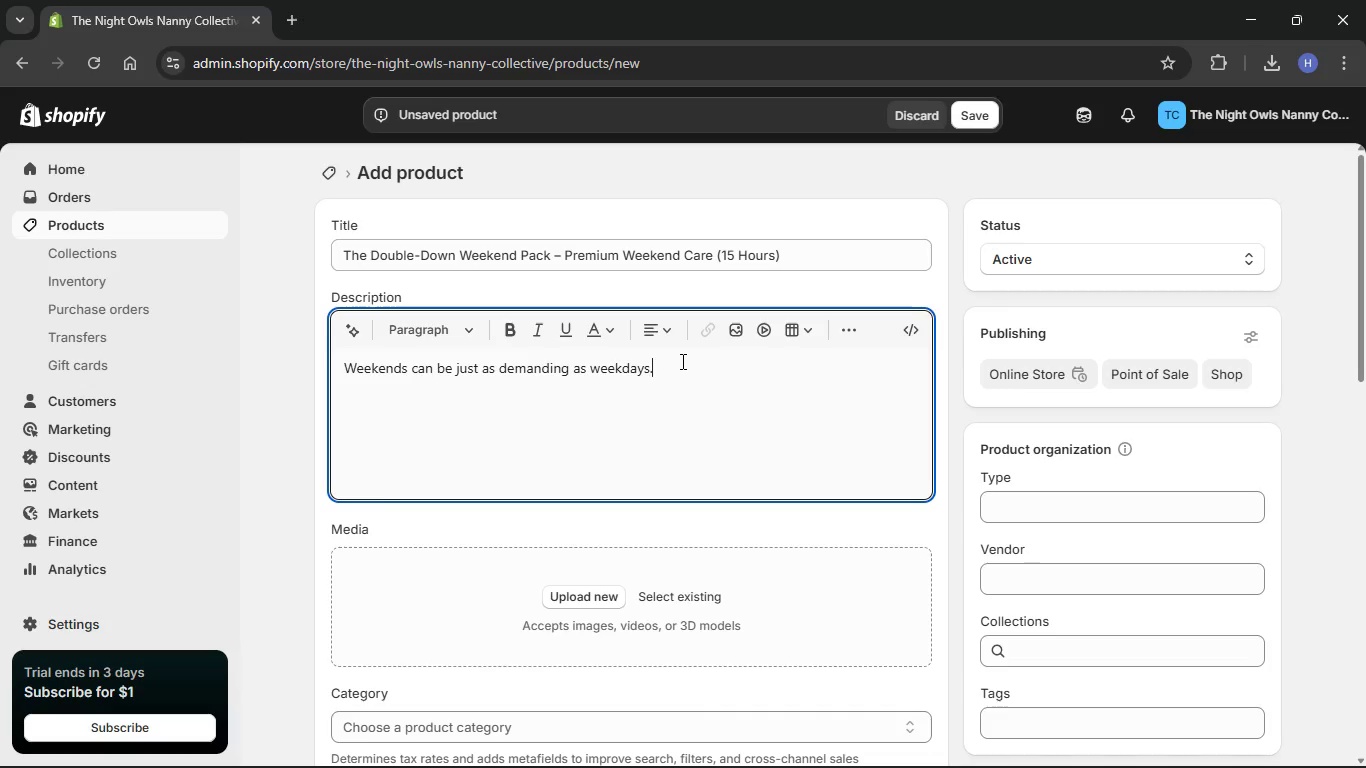 
key(Period)
 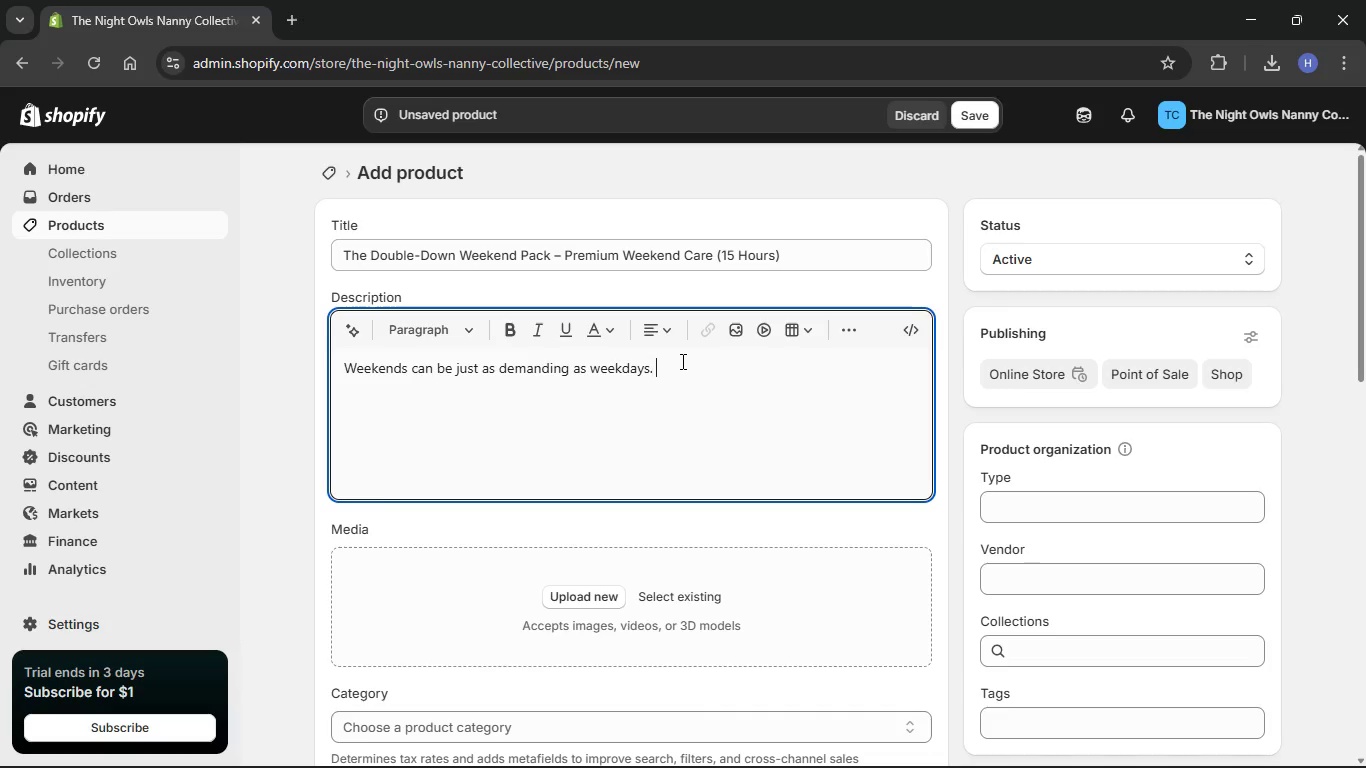 
key(Space)
 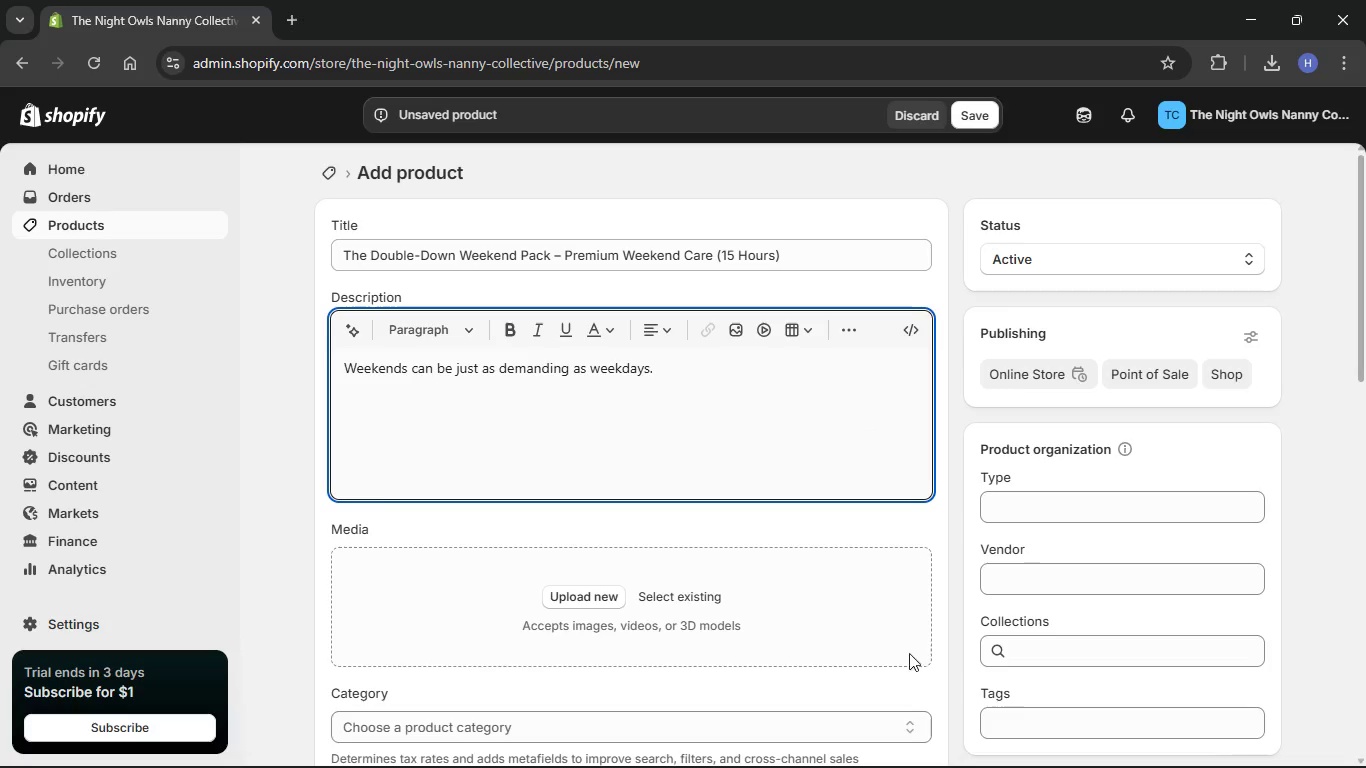 
left_click([831, 744])
 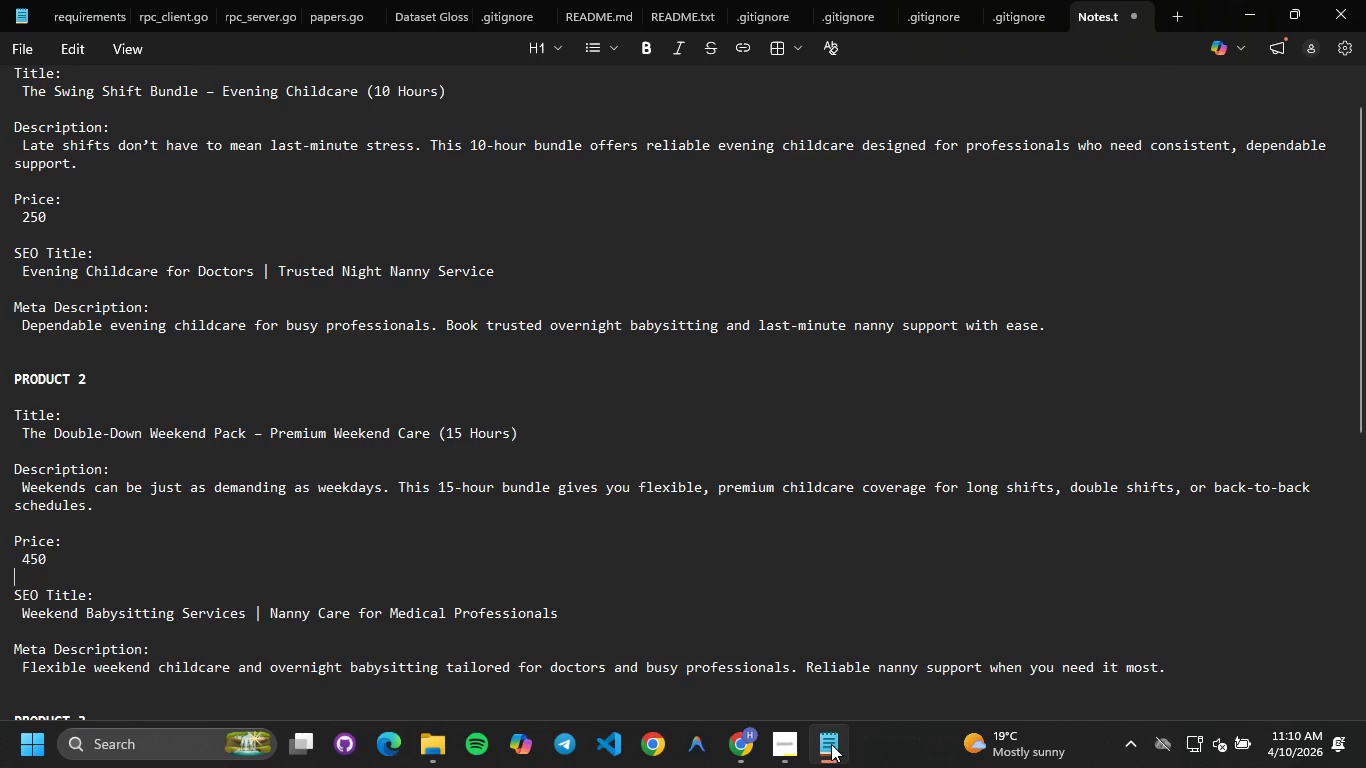 
mouse_move([816, 749])
 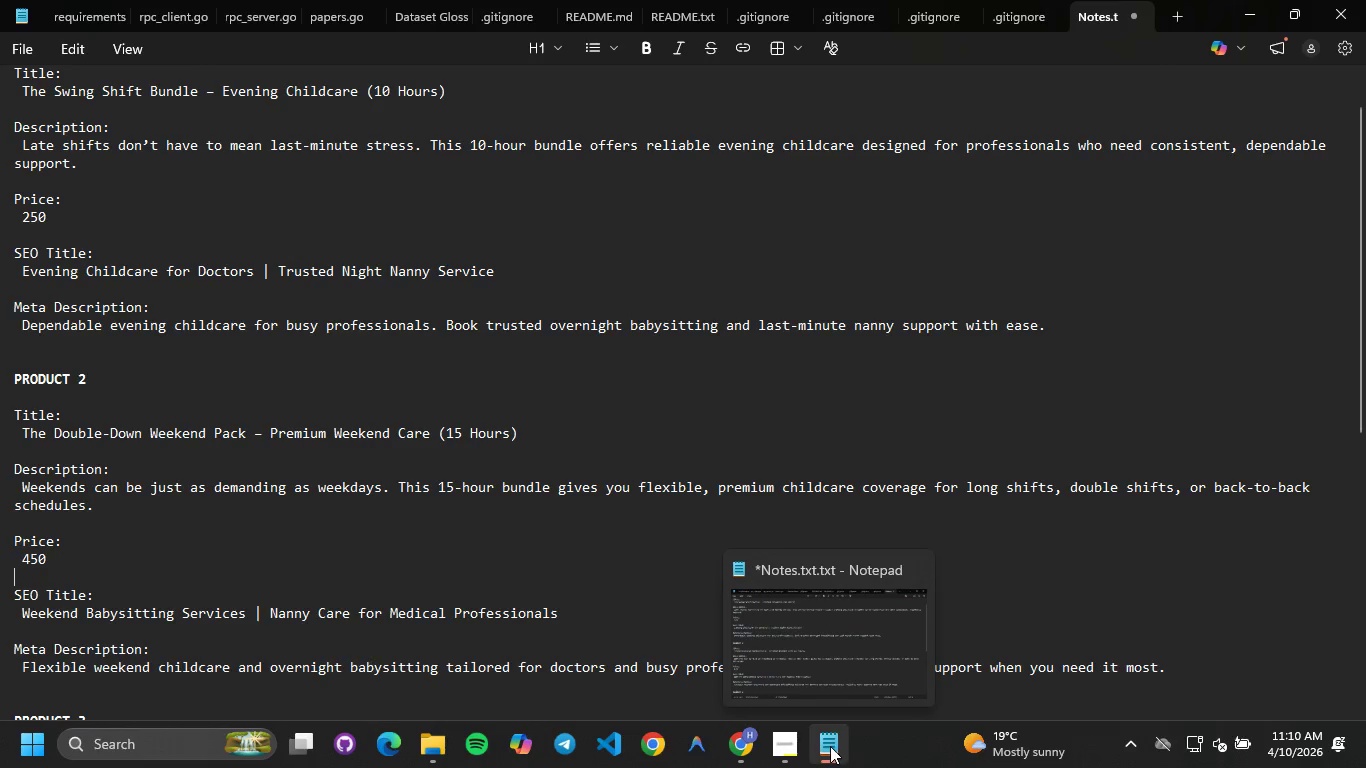 
left_click([830, 746])
 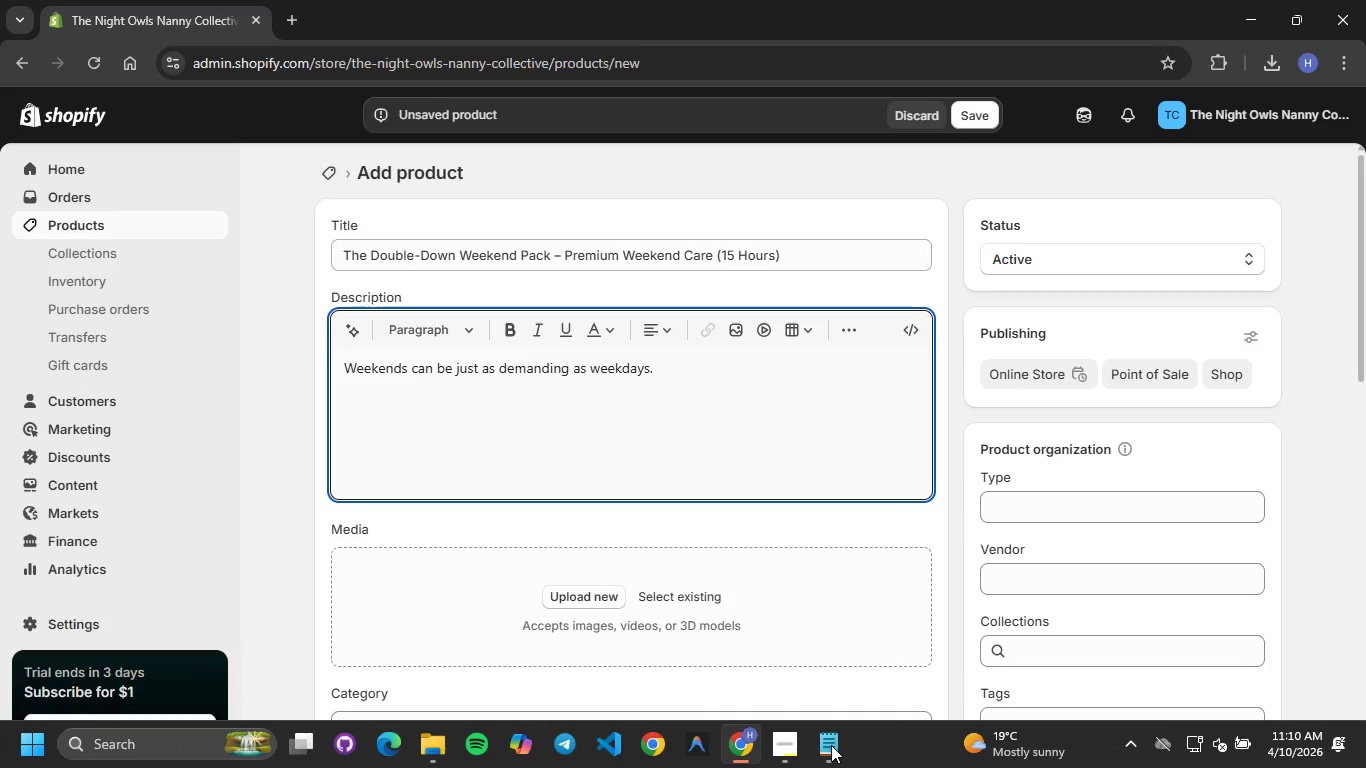 
left_click([831, 745])
 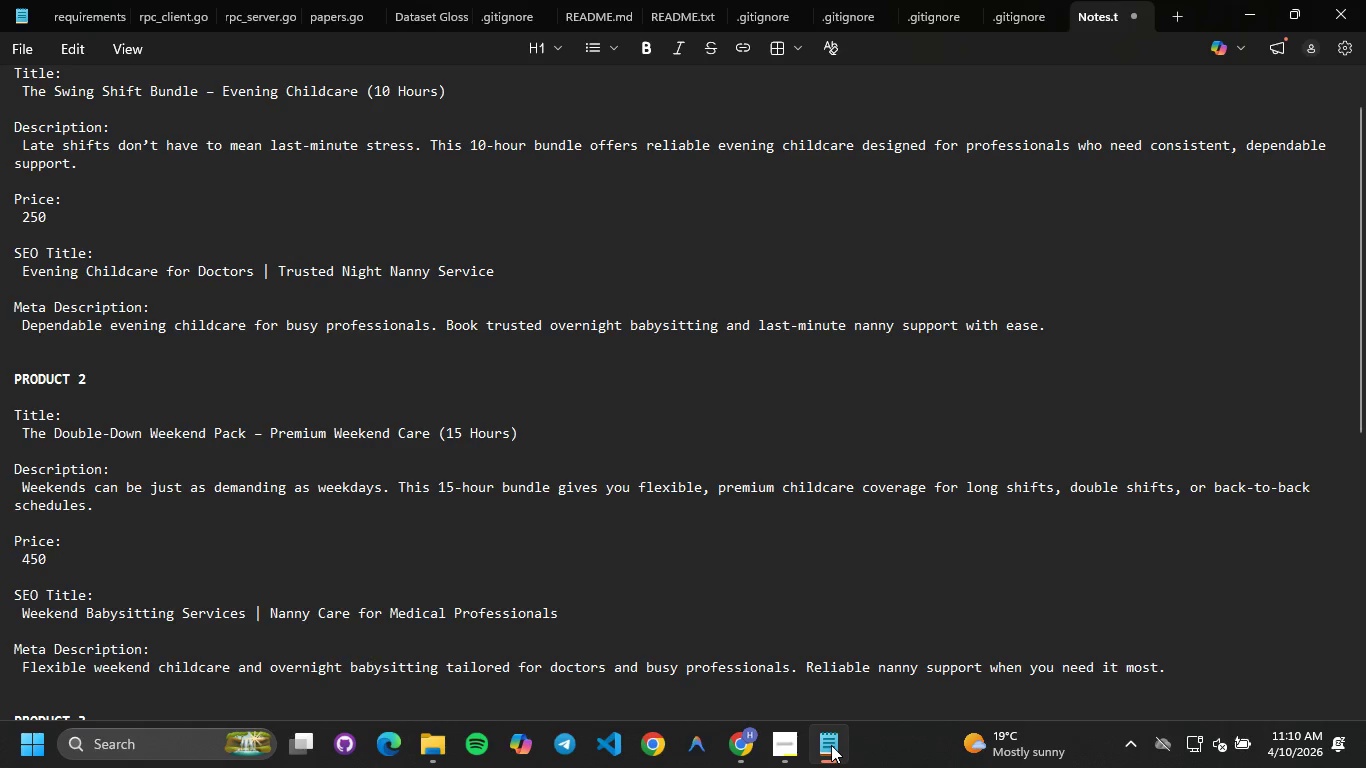 
wait(5.2)
 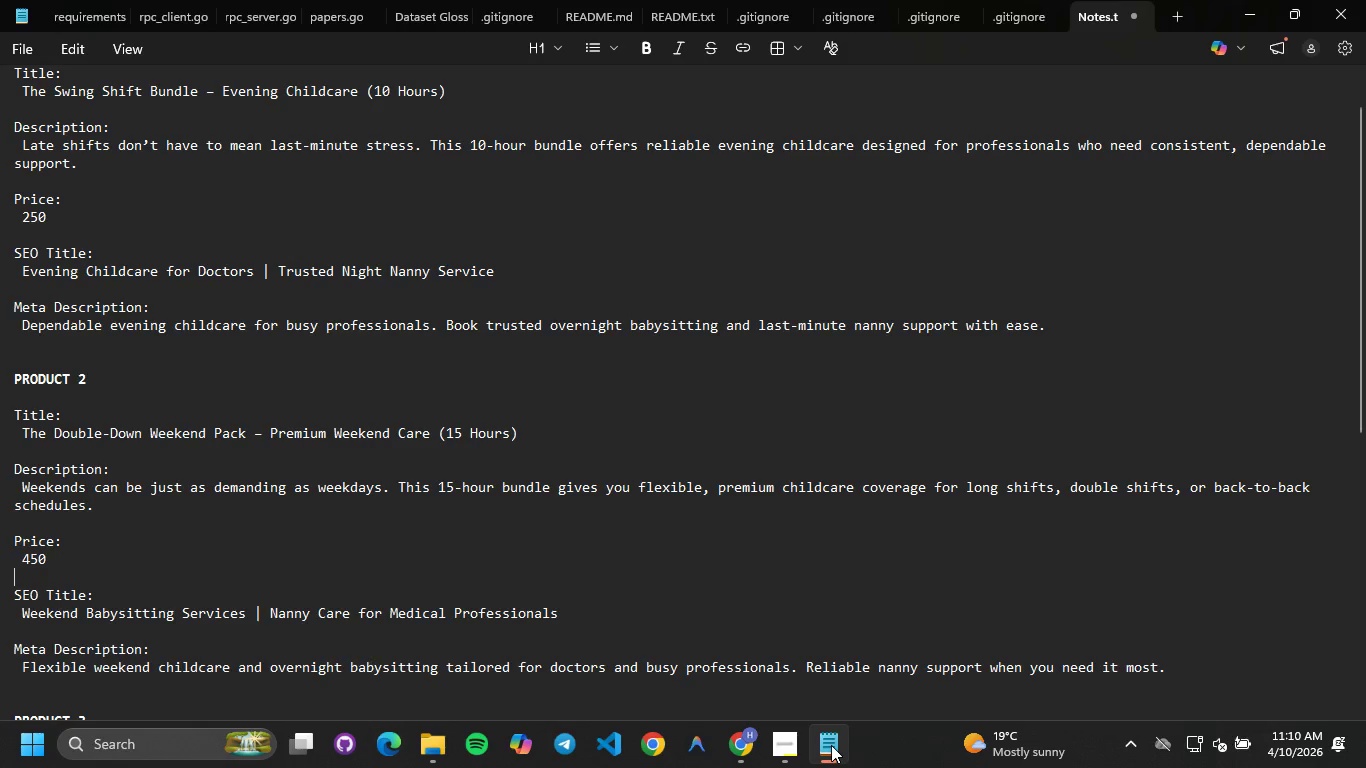 
left_click([831, 745])
 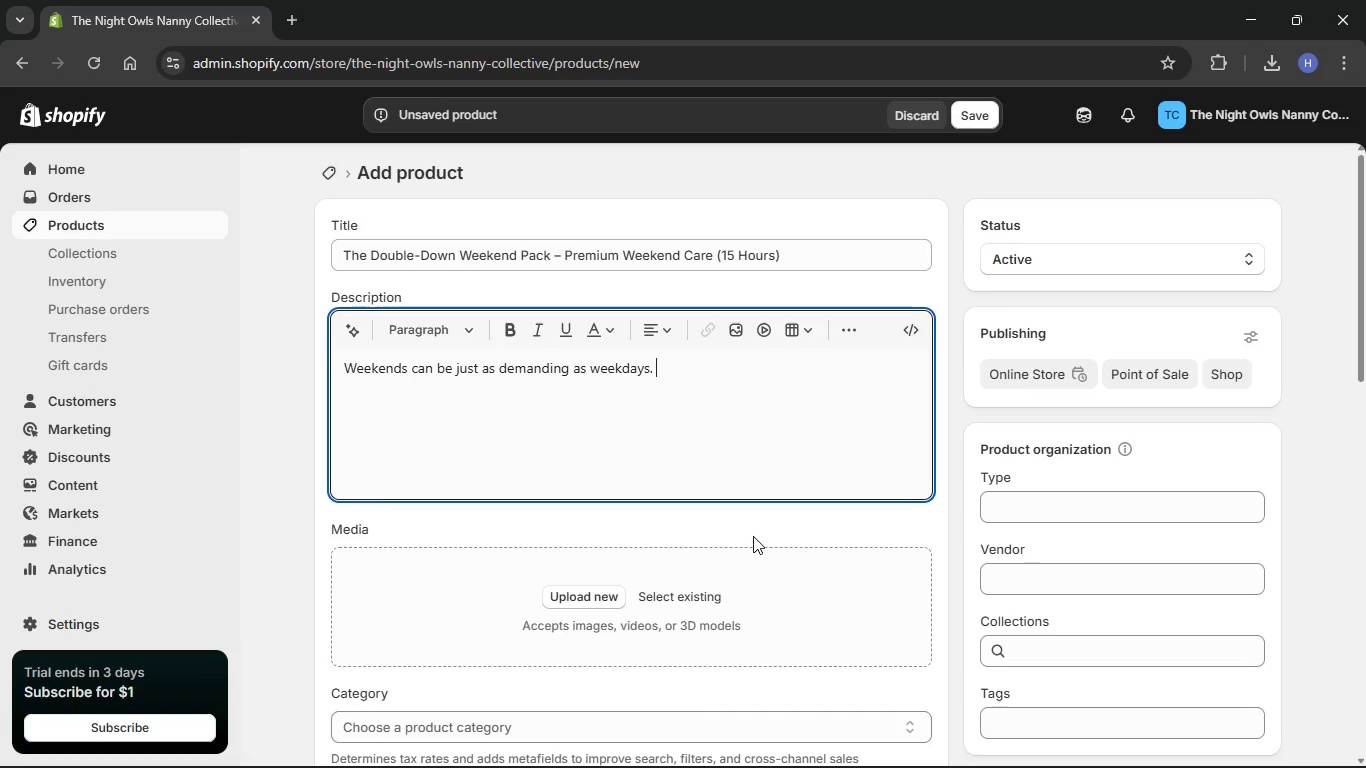 
type(This 15-hour bundle gives you a flexible)
 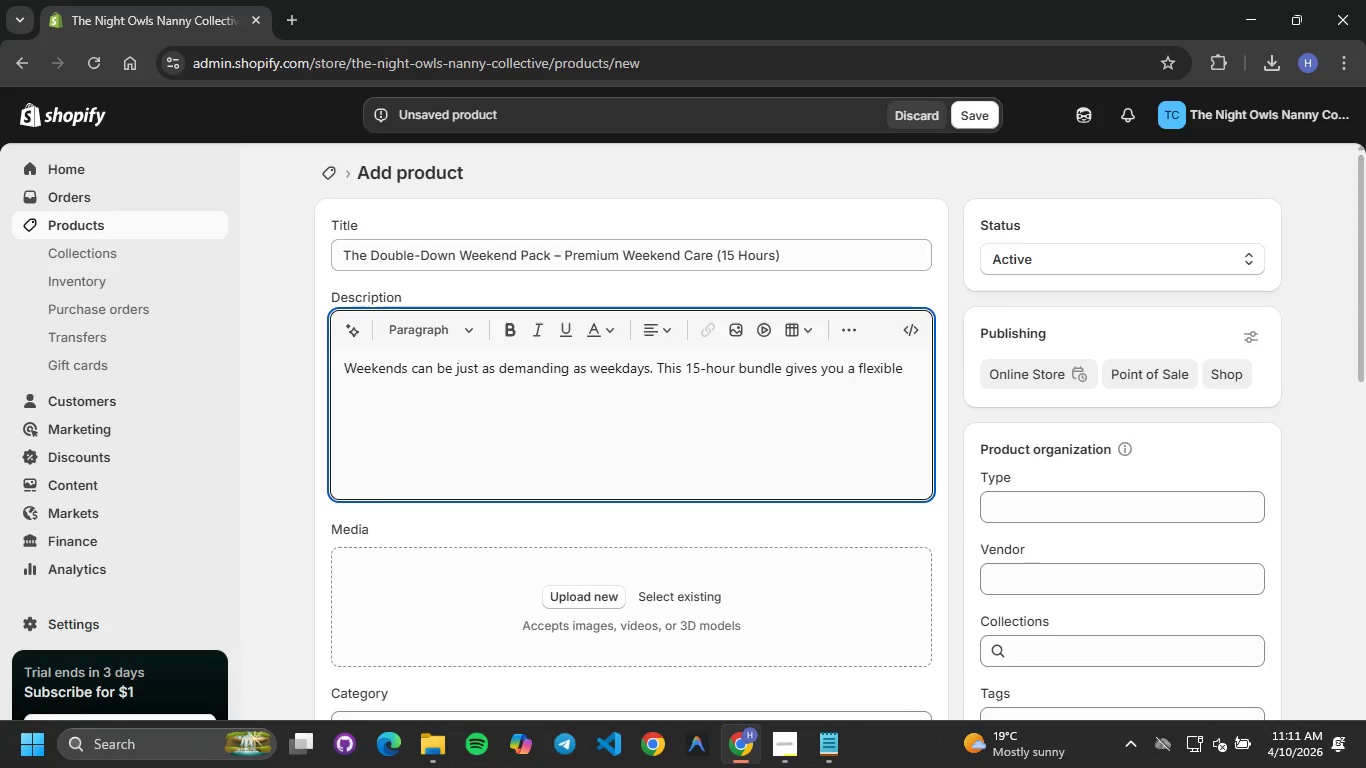 
left_click([820, 743])
 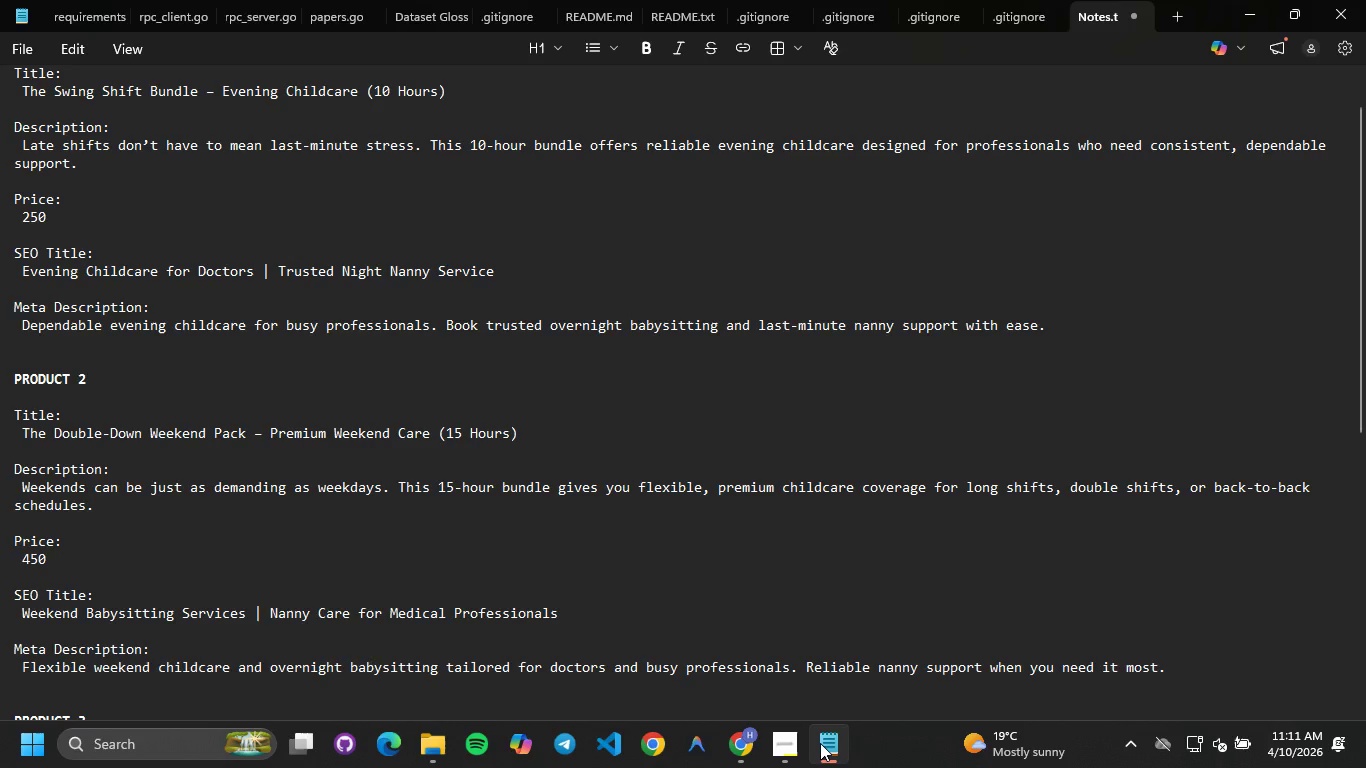 
left_click([820, 743])
 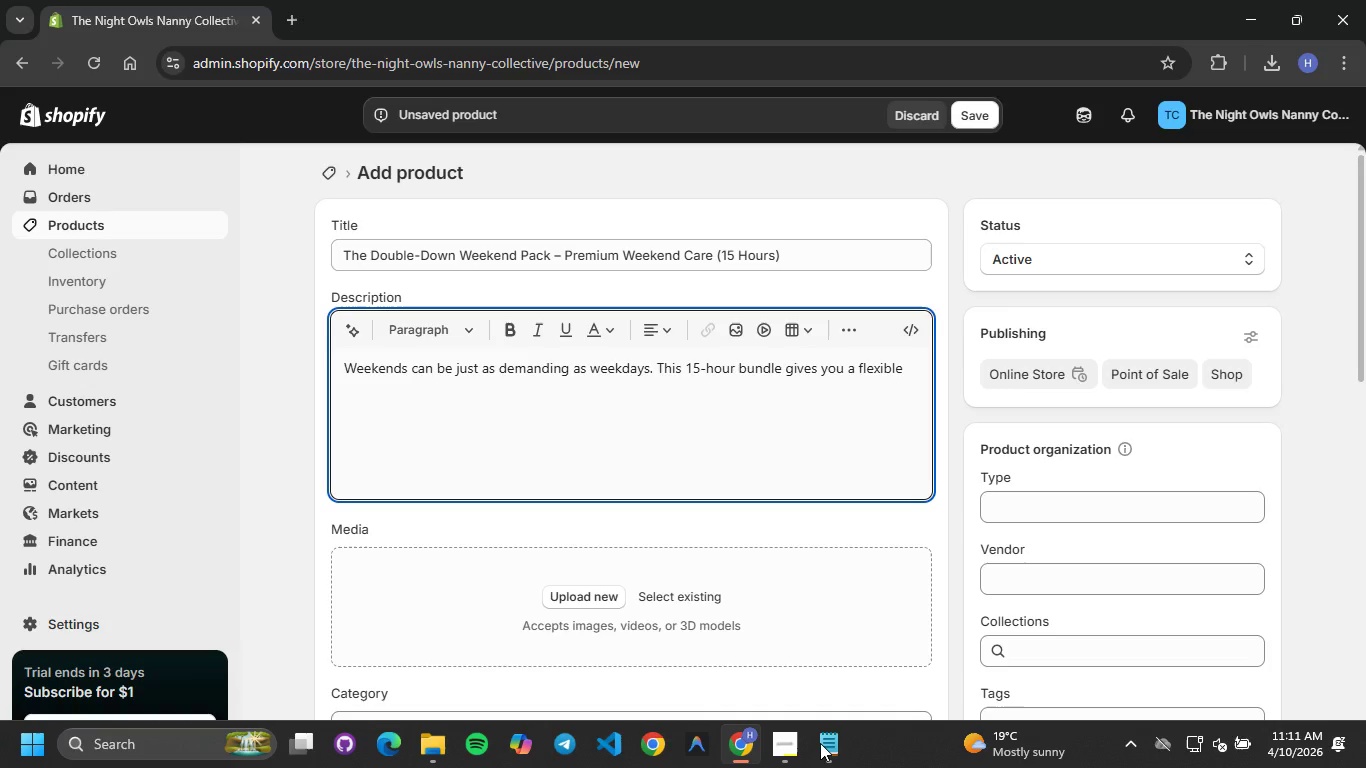 
left_click([820, 743])
 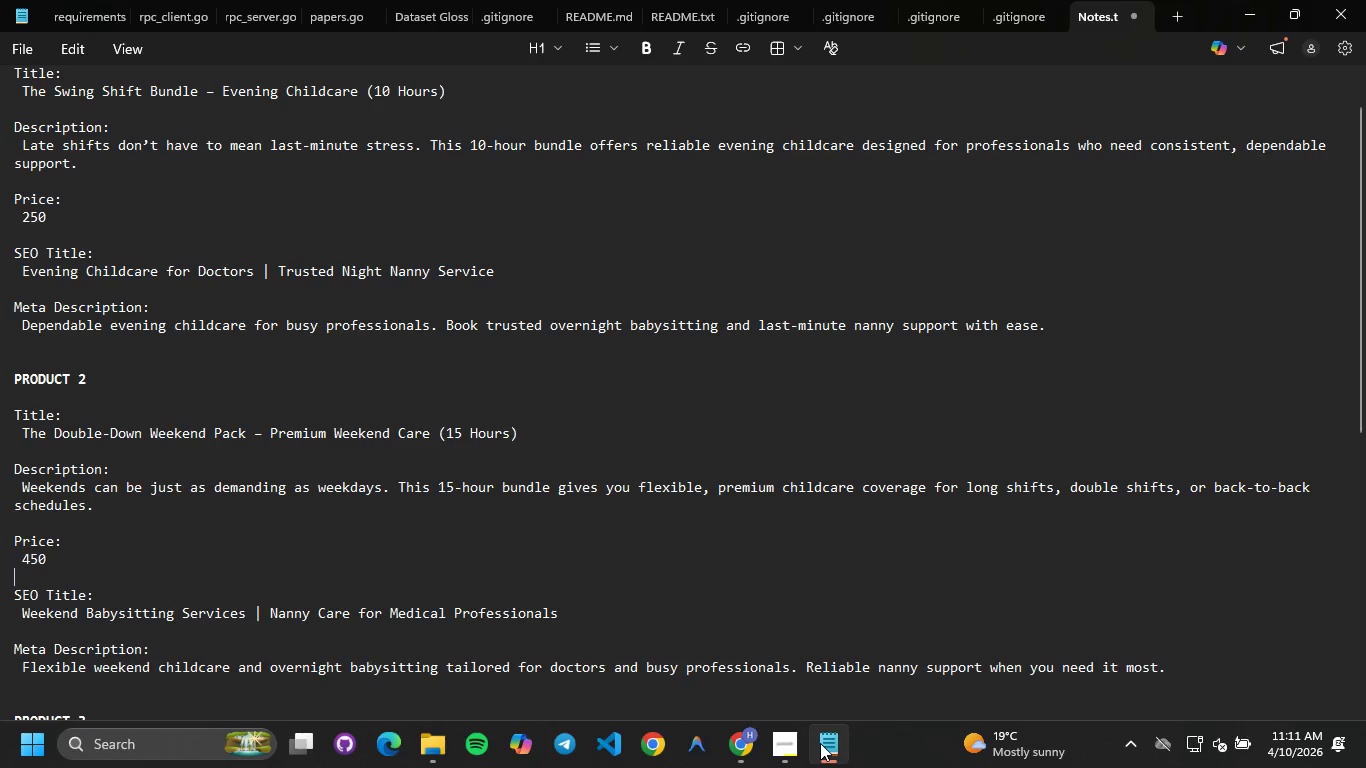 
left_click([820, 743])
 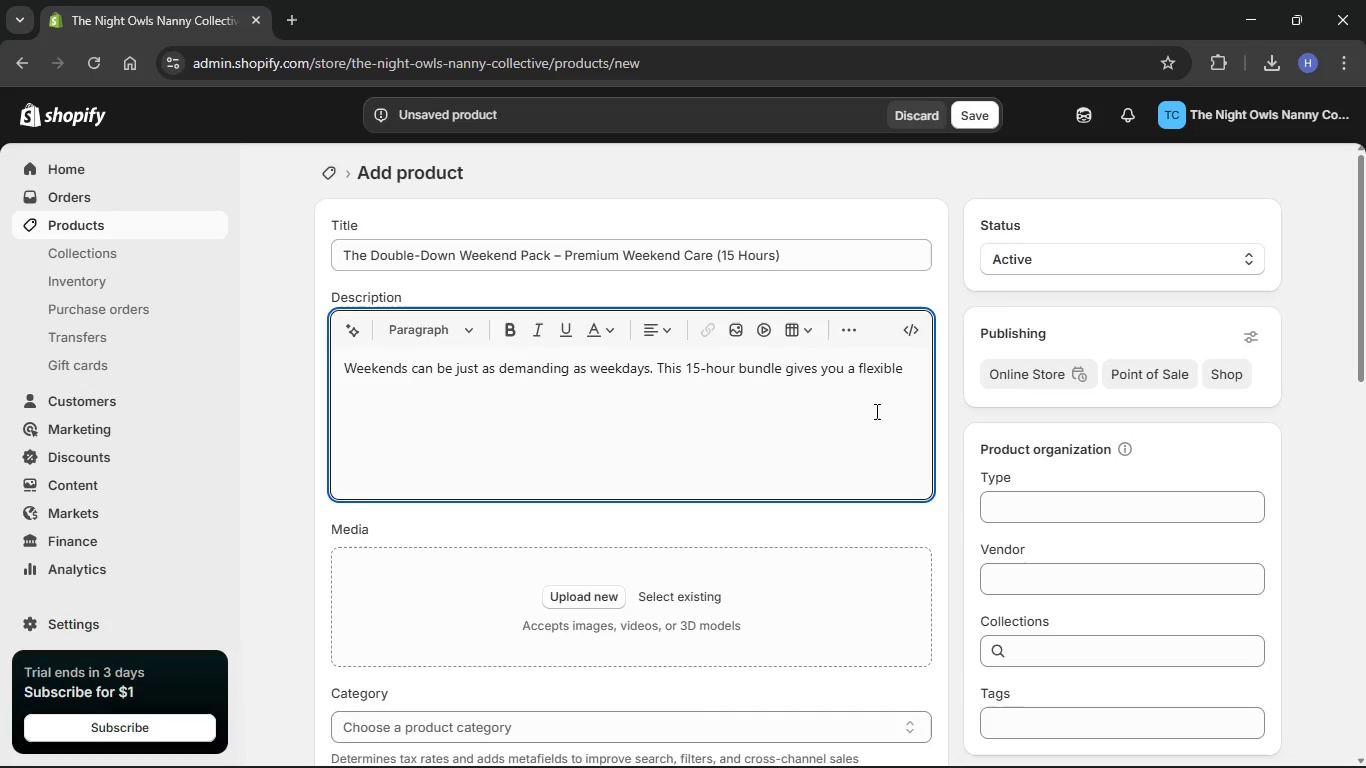 
hold_key(key=Backspace, duration=0.62)
 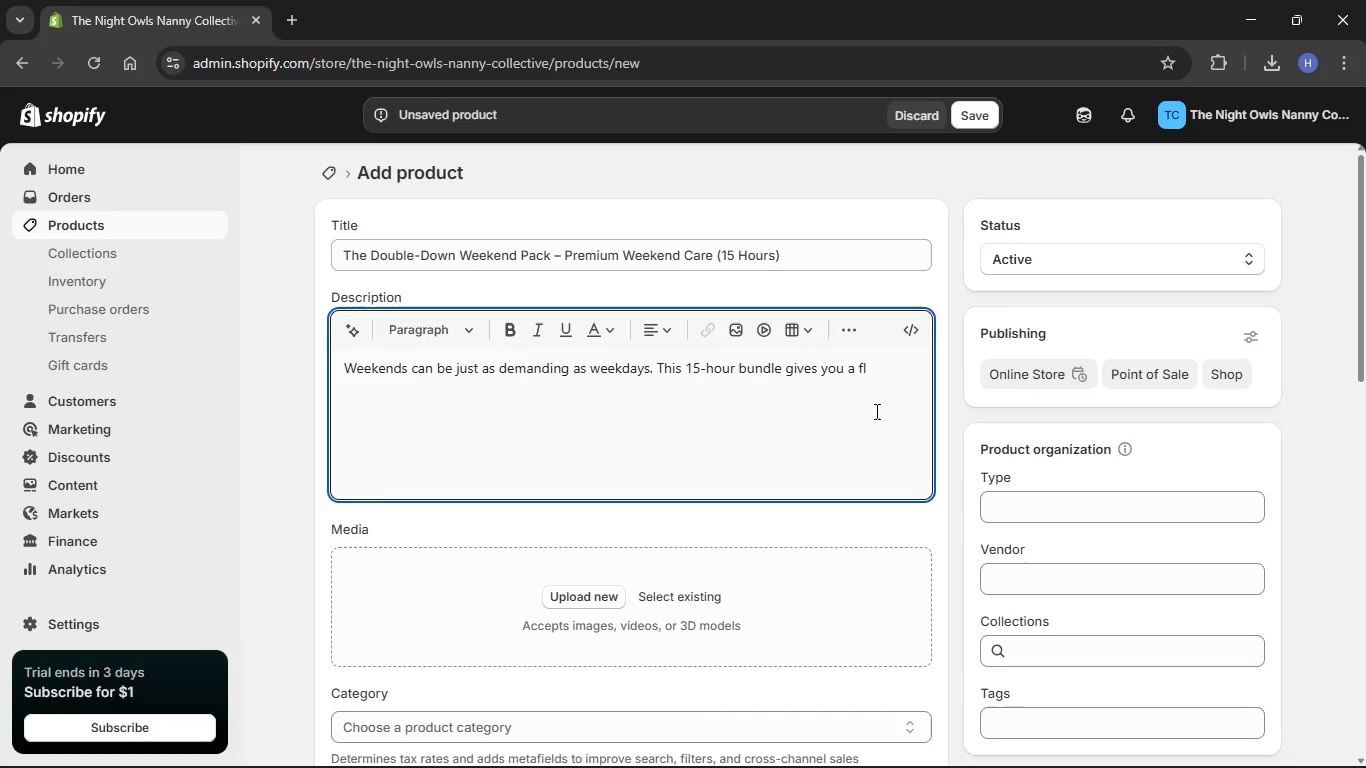 
key(Backspace)
key(Backspace)
key(Backspace)
key(Backspace)
key(Backspace)
type(fle)
 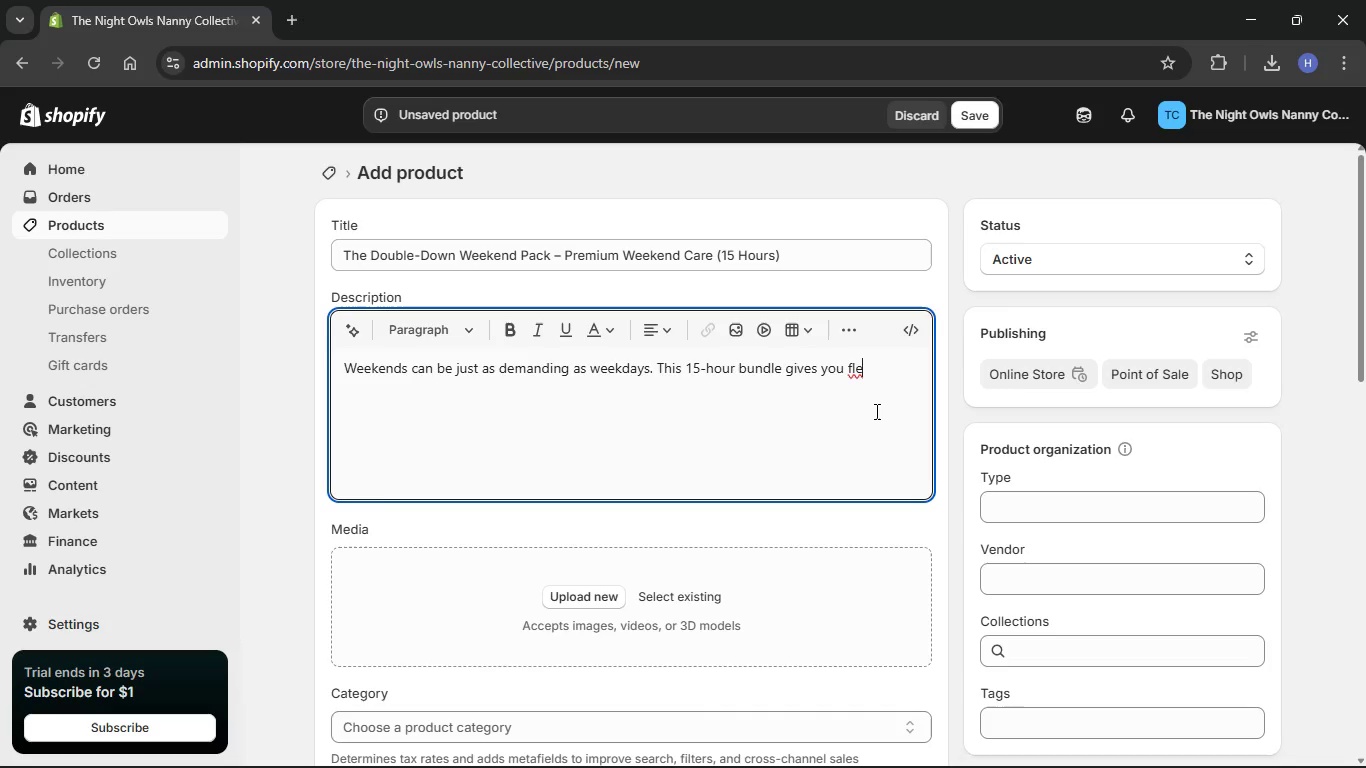 
type(xible, premium,)
 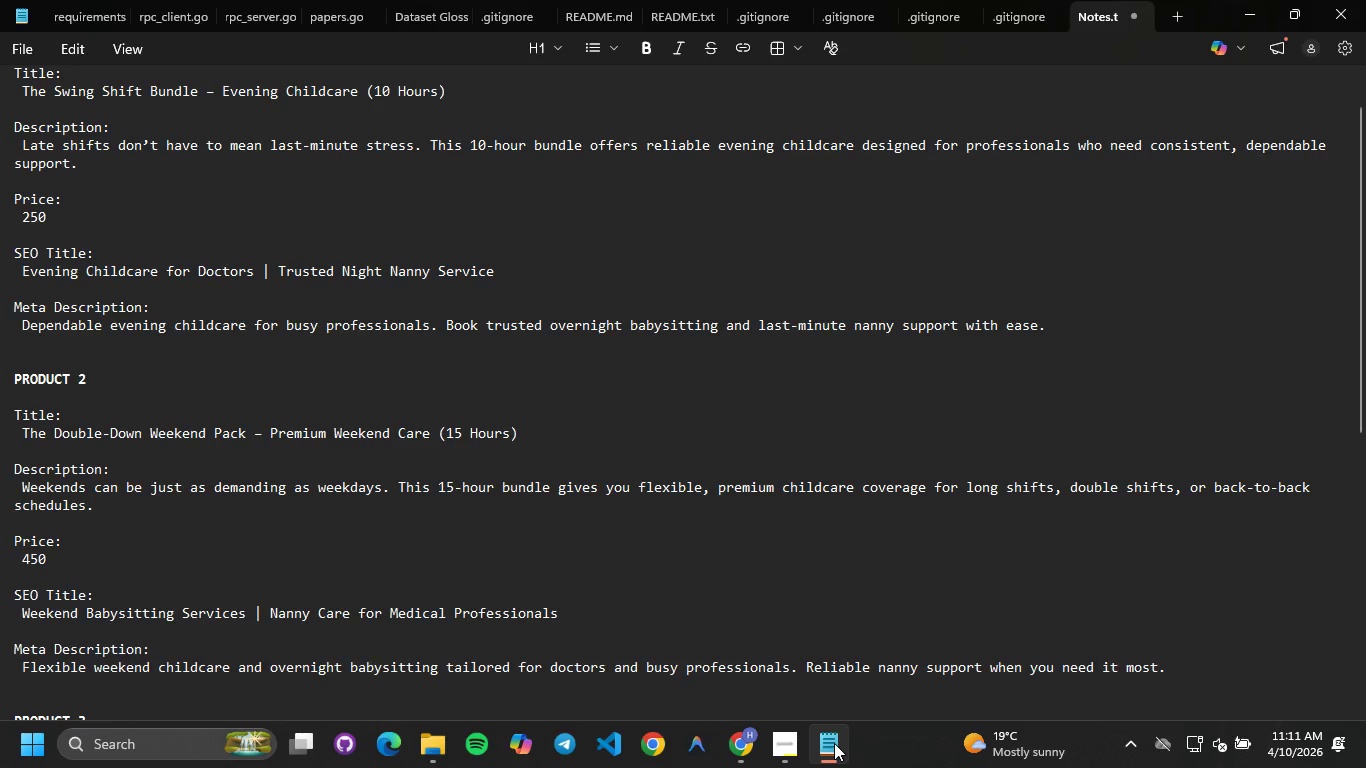 
wait(39.38)
 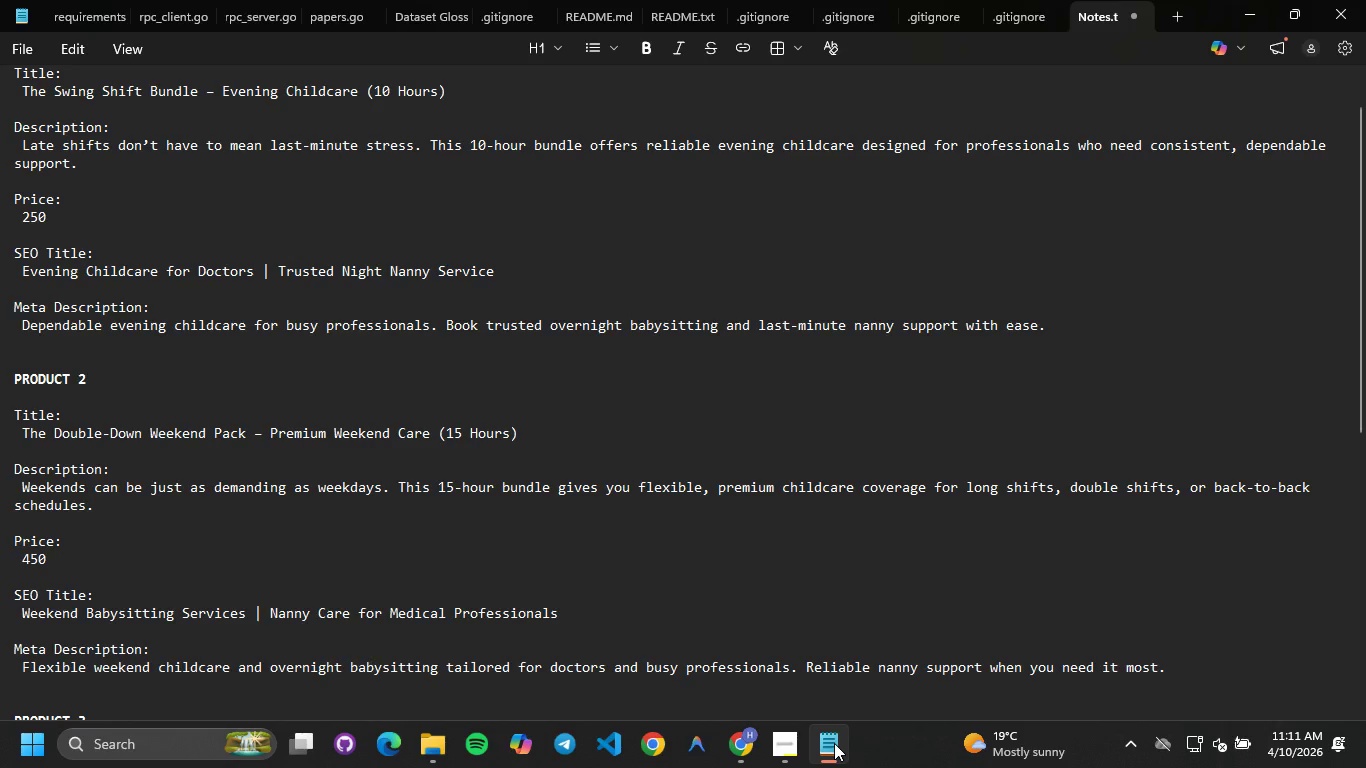 
left_click([834, 743])
 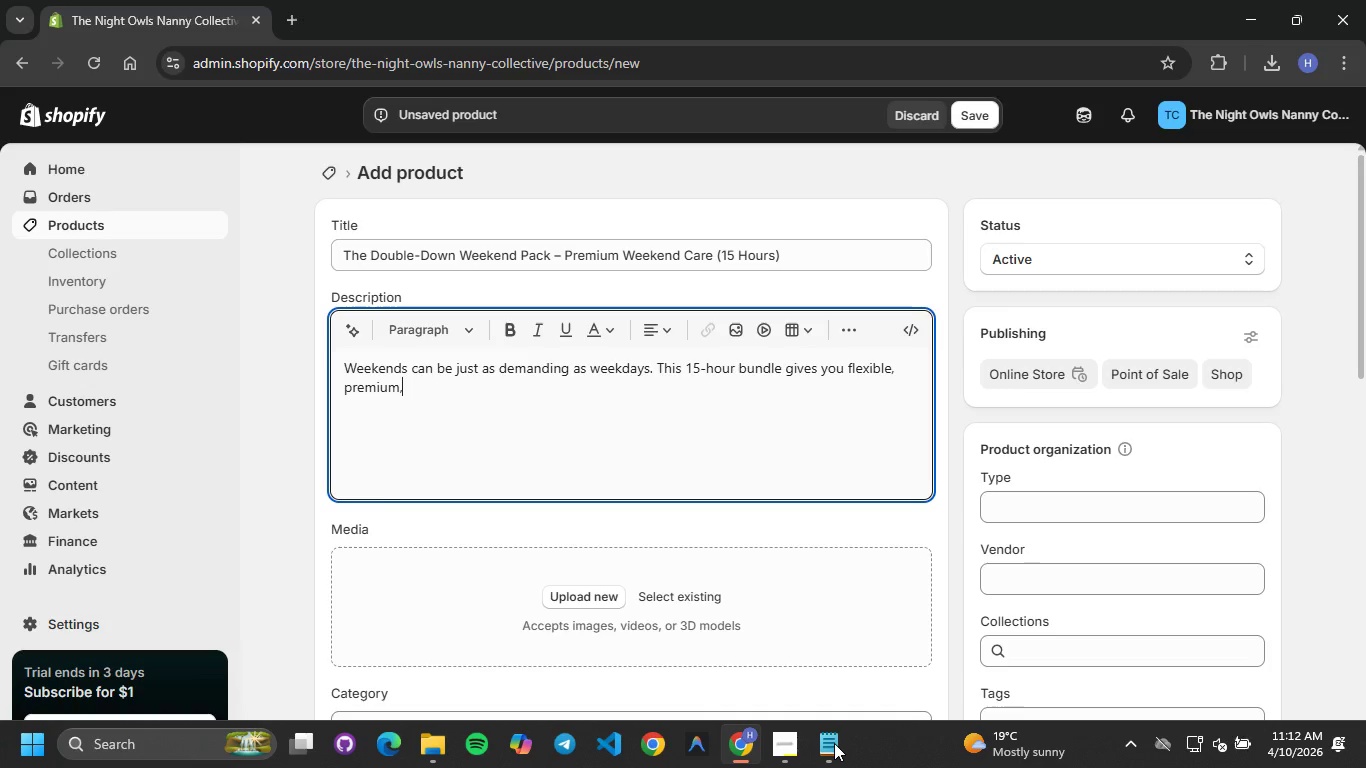 
key(Backspace)
type( childcare longshifts)
 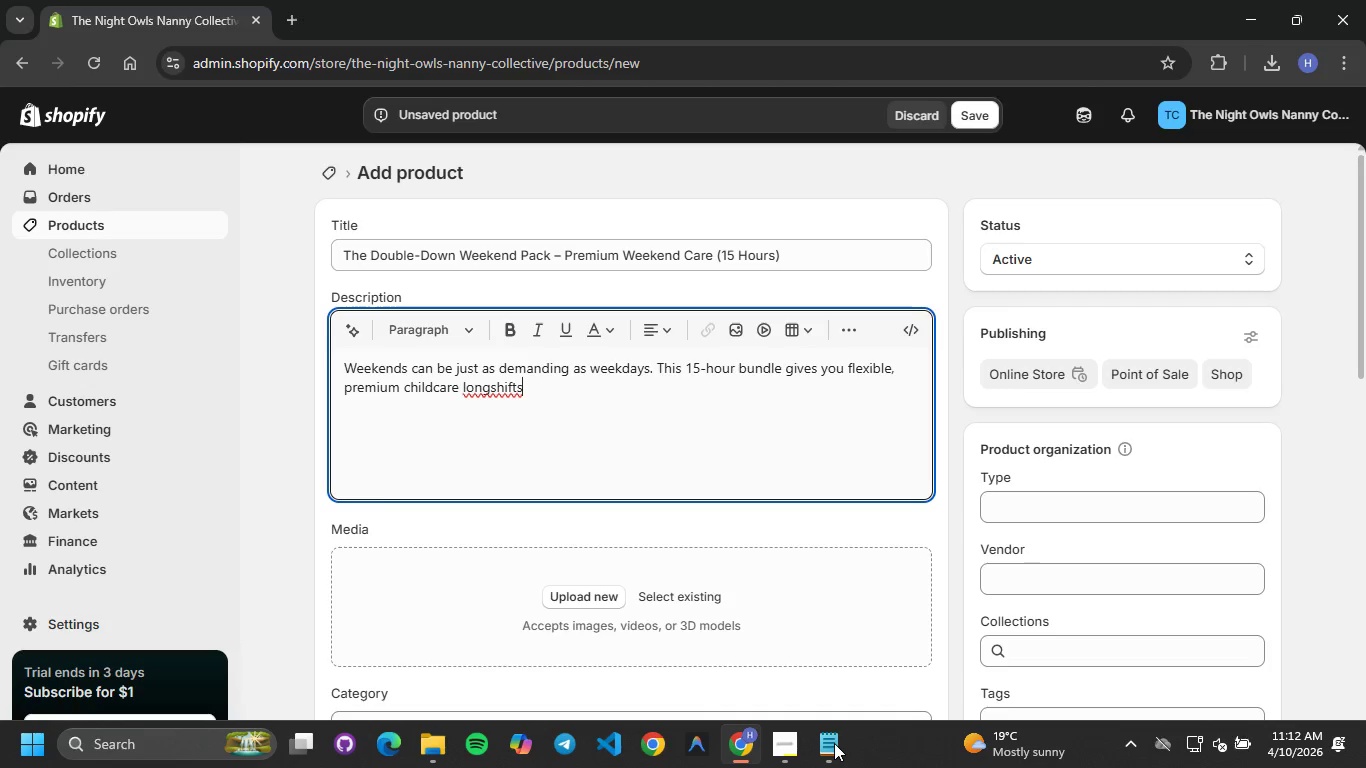 
left_click([834, 743])
 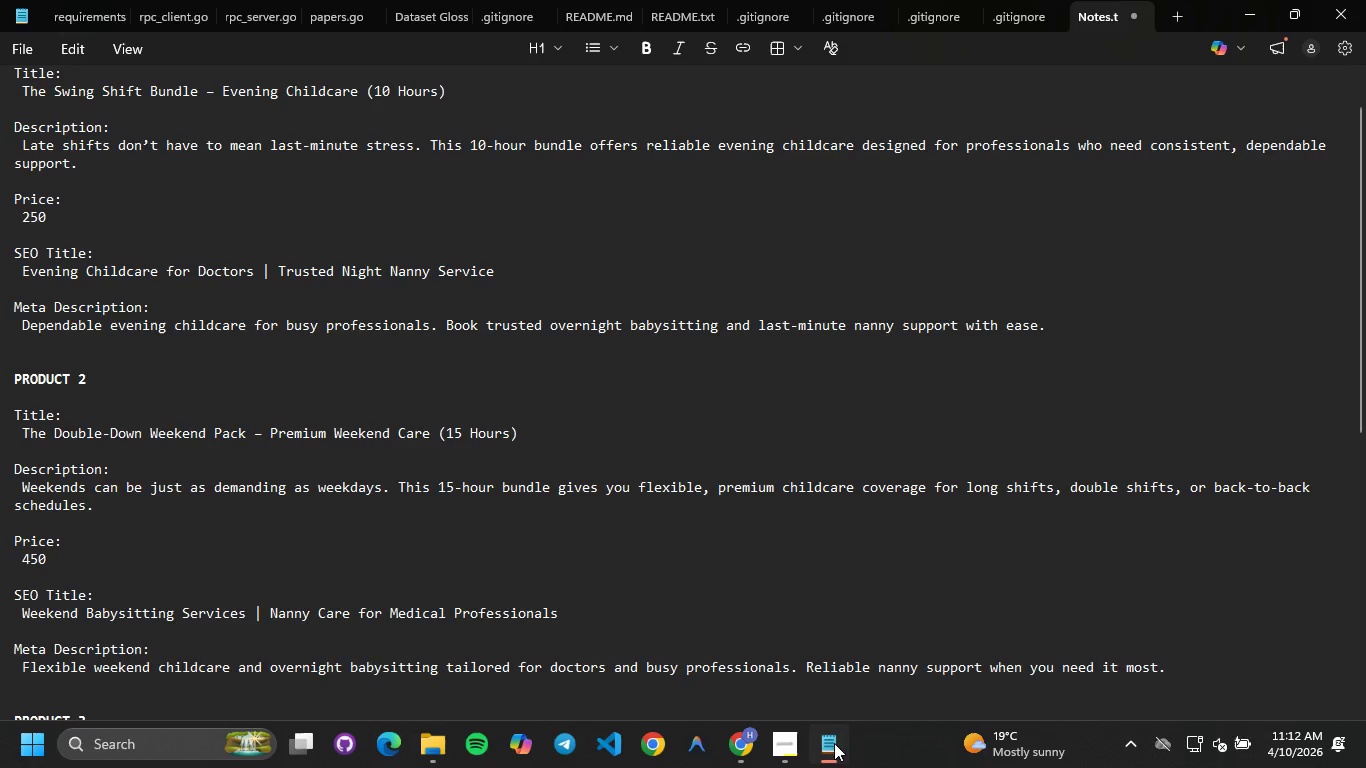 
left_click([834, 743])
 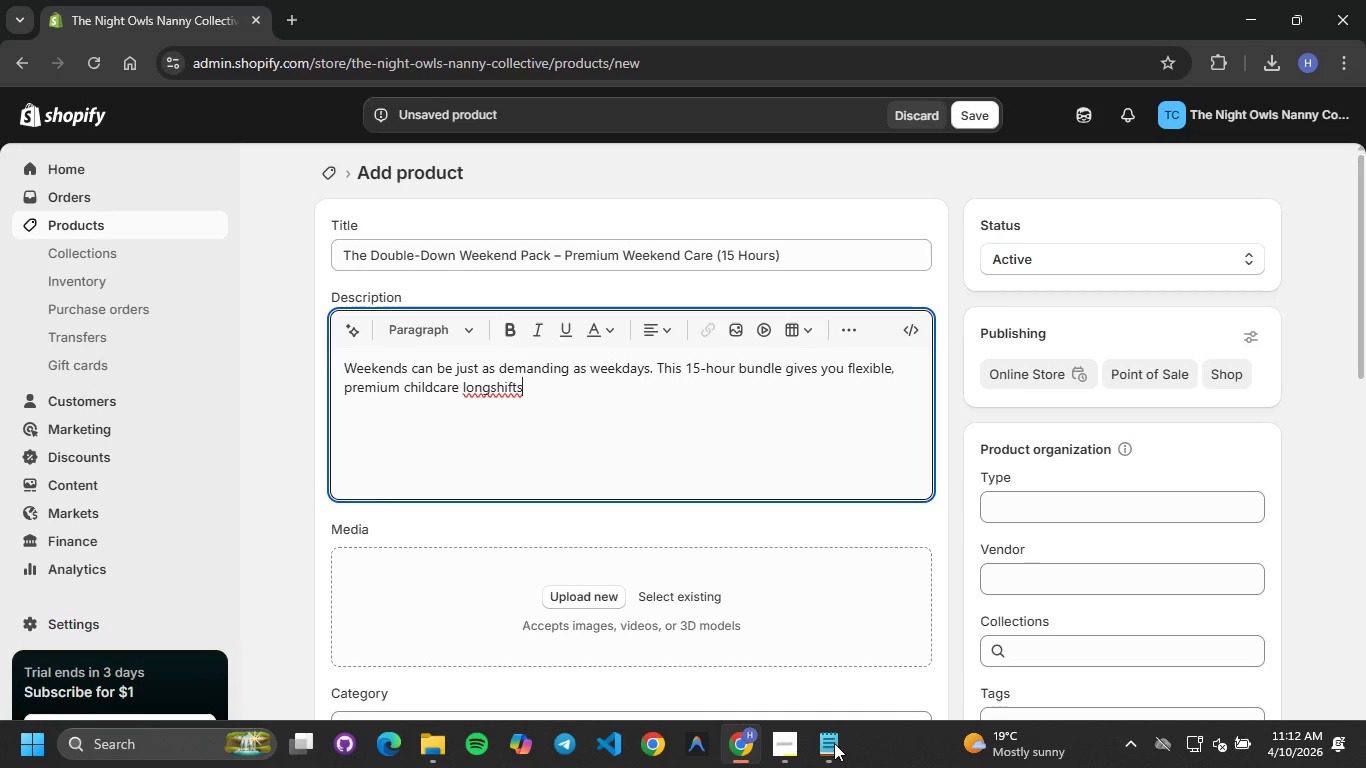 
left_click([834, 743])
 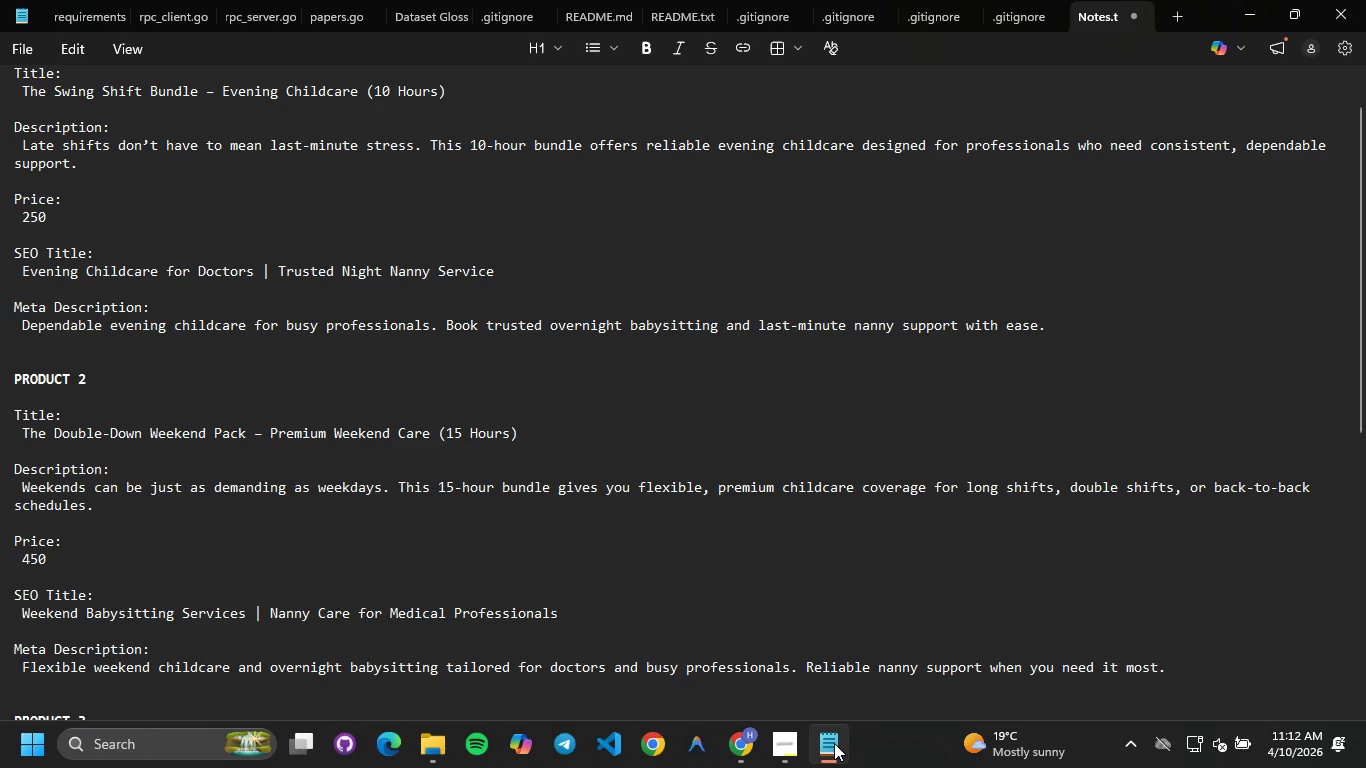 
wait(5.3)
 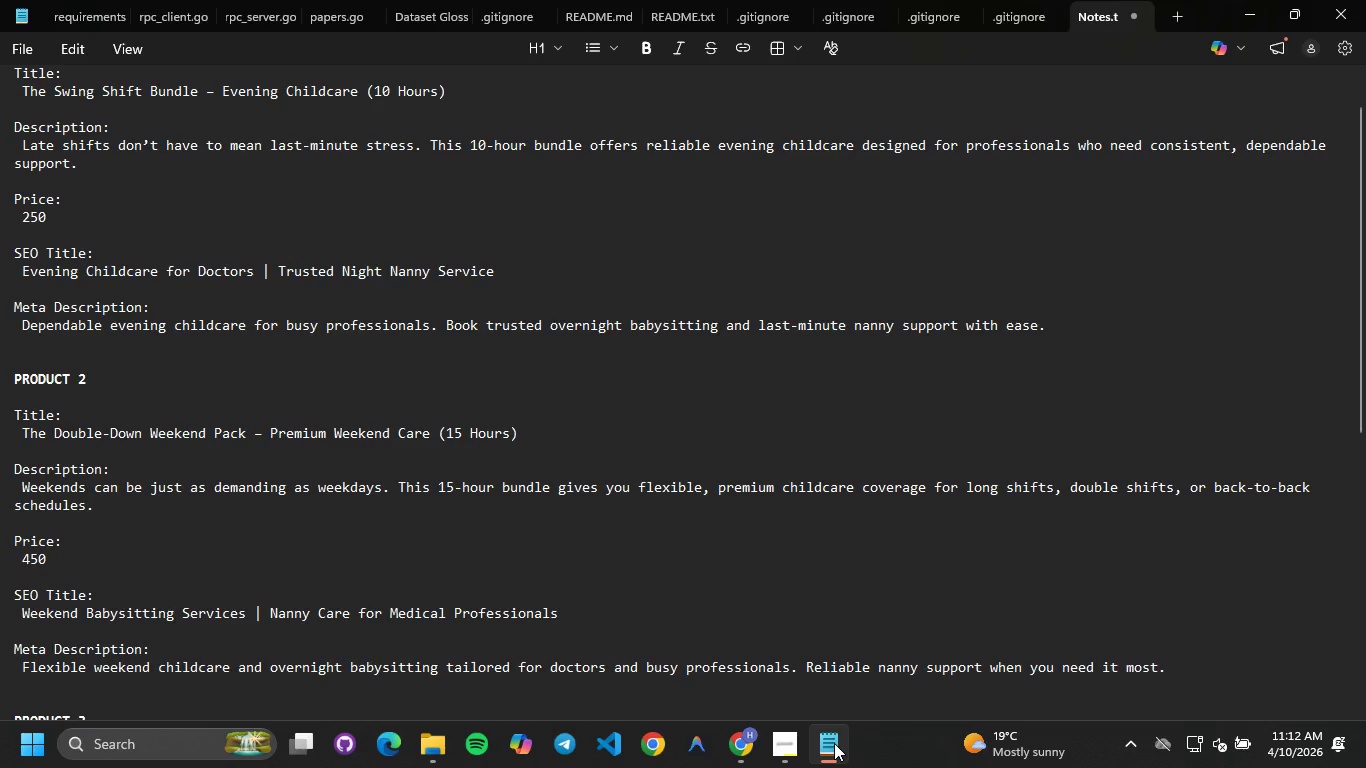 
left_click([834, 743])
 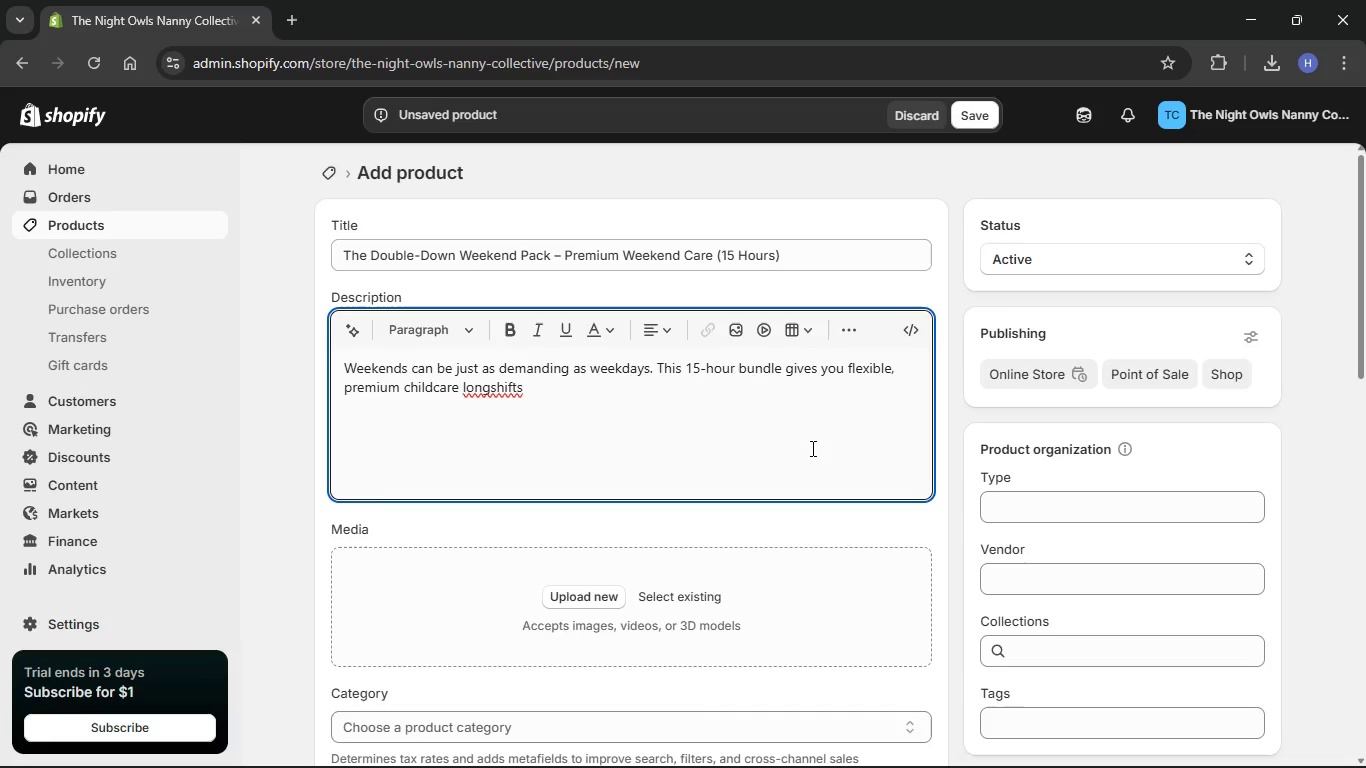 
hold_key(key=Backspace, duration=0.67)
 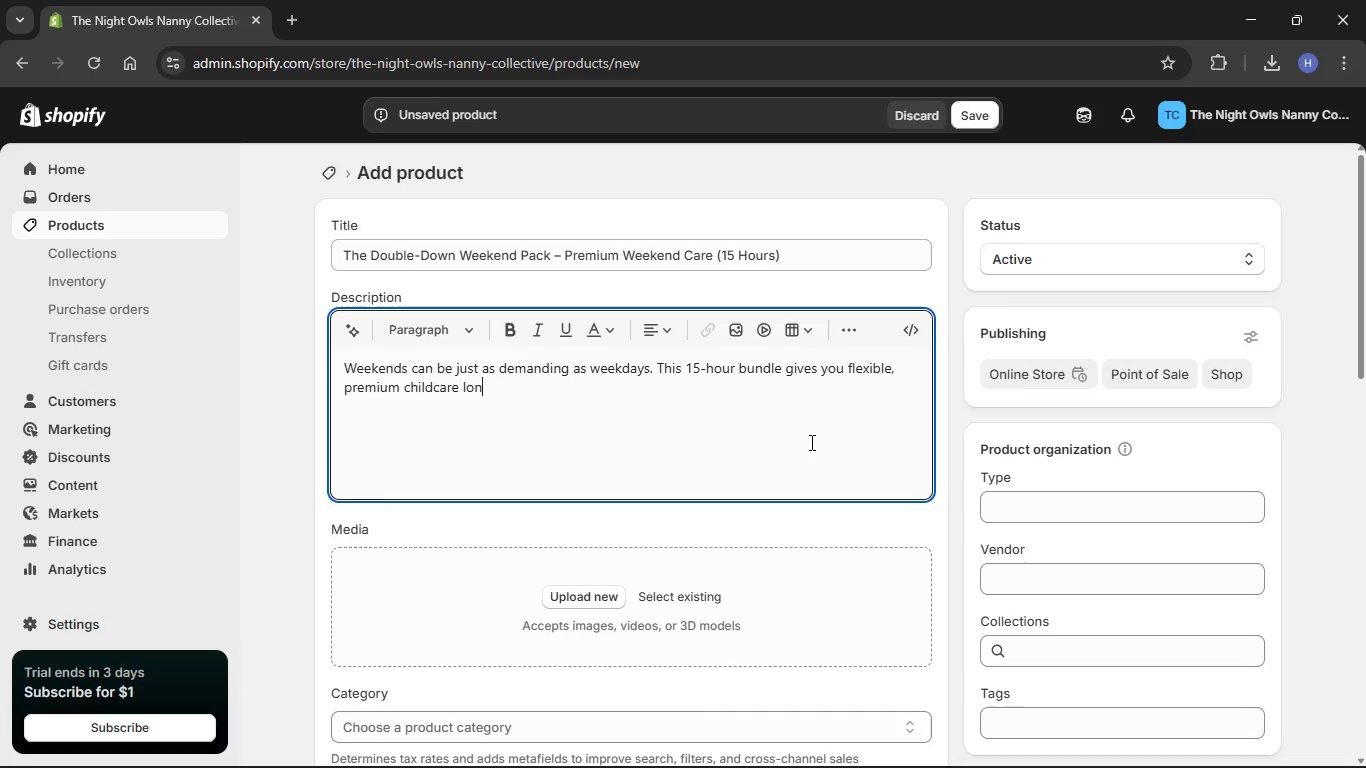 
key(Backspace)
key(Backspace)
key(Backspace)
key(Backspace)
type(coverage for lon)
key(Backspace)
type(g)
key(Backspace)
type(ng shifts, double shifts, ba)
 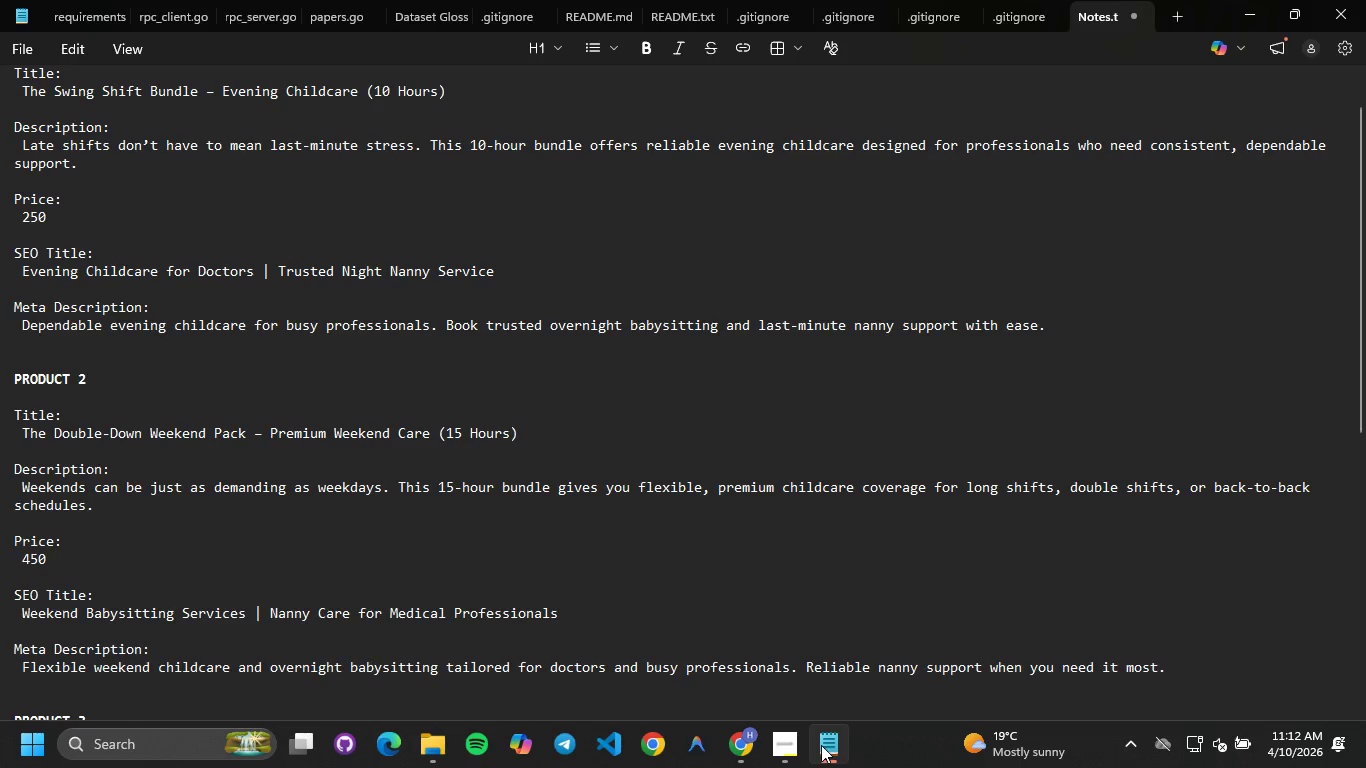 
left_click([821, 745])
 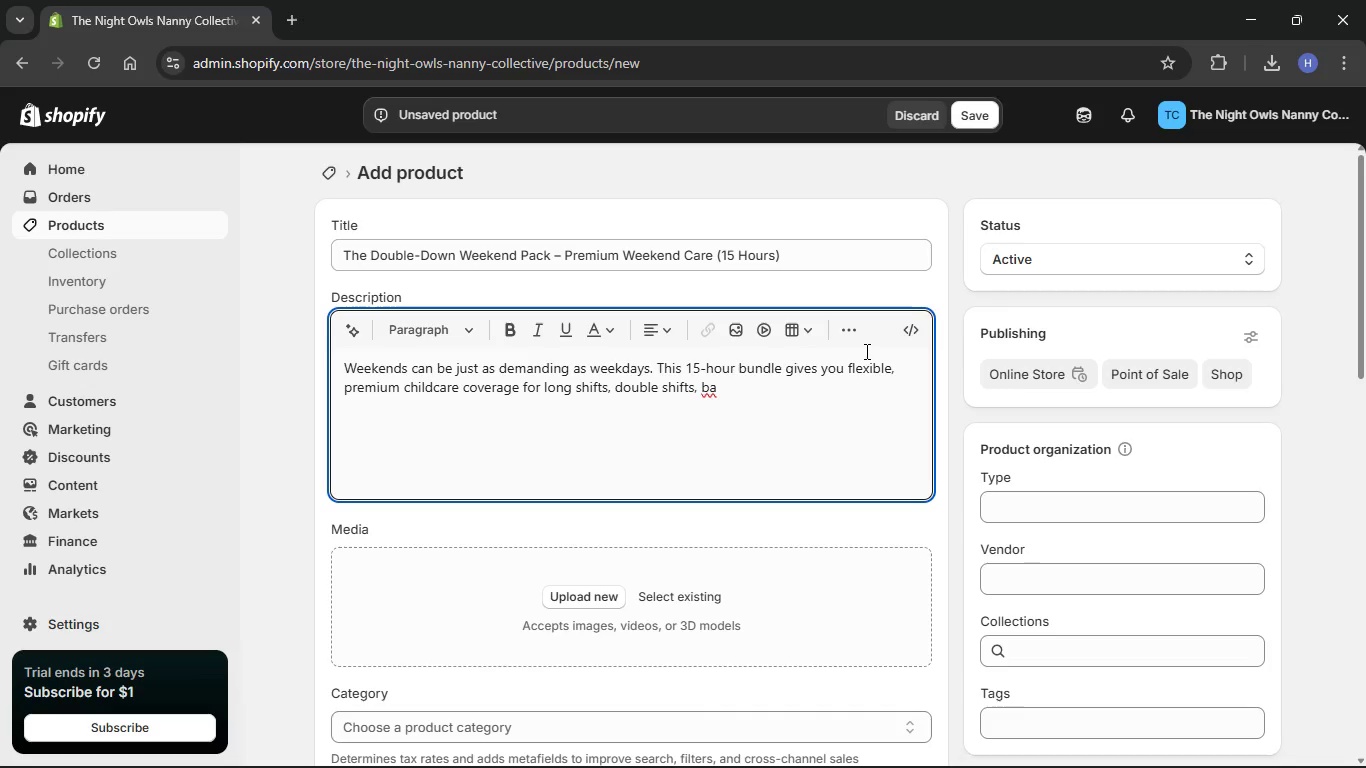 
key(Backspace)
key(Backspace)
type(or back to back schedules.)
 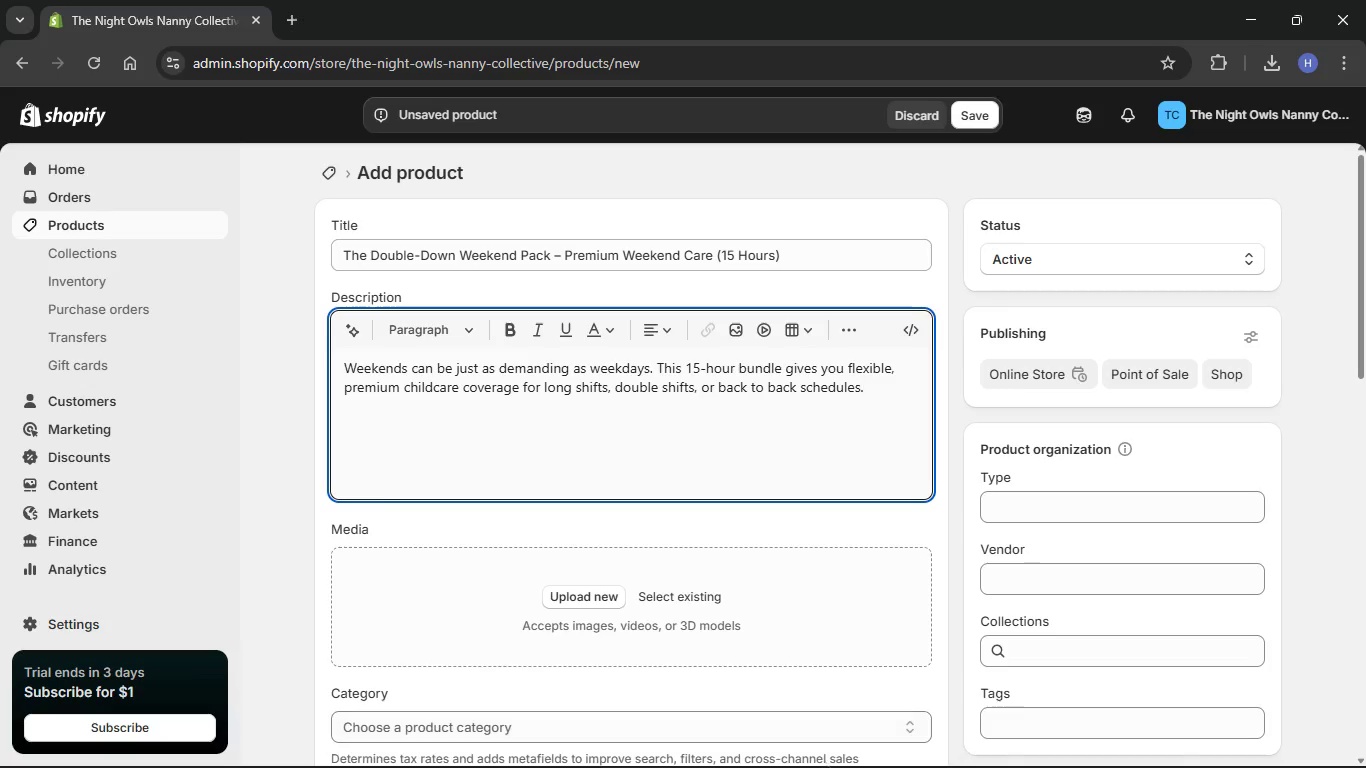 
left_click([841, 754])
 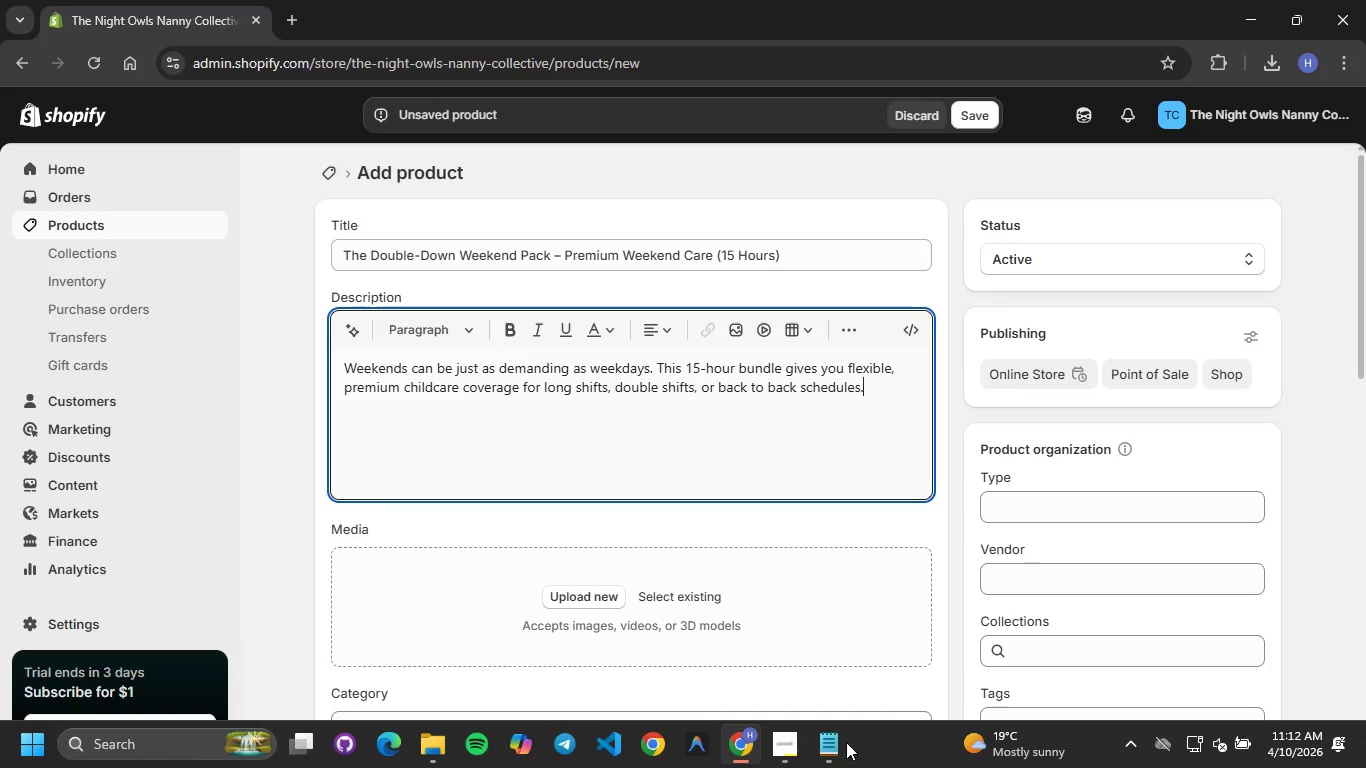 
left_click_drag(start_coordinate=[1365, 308], to_coordinate=[1365, 358])
 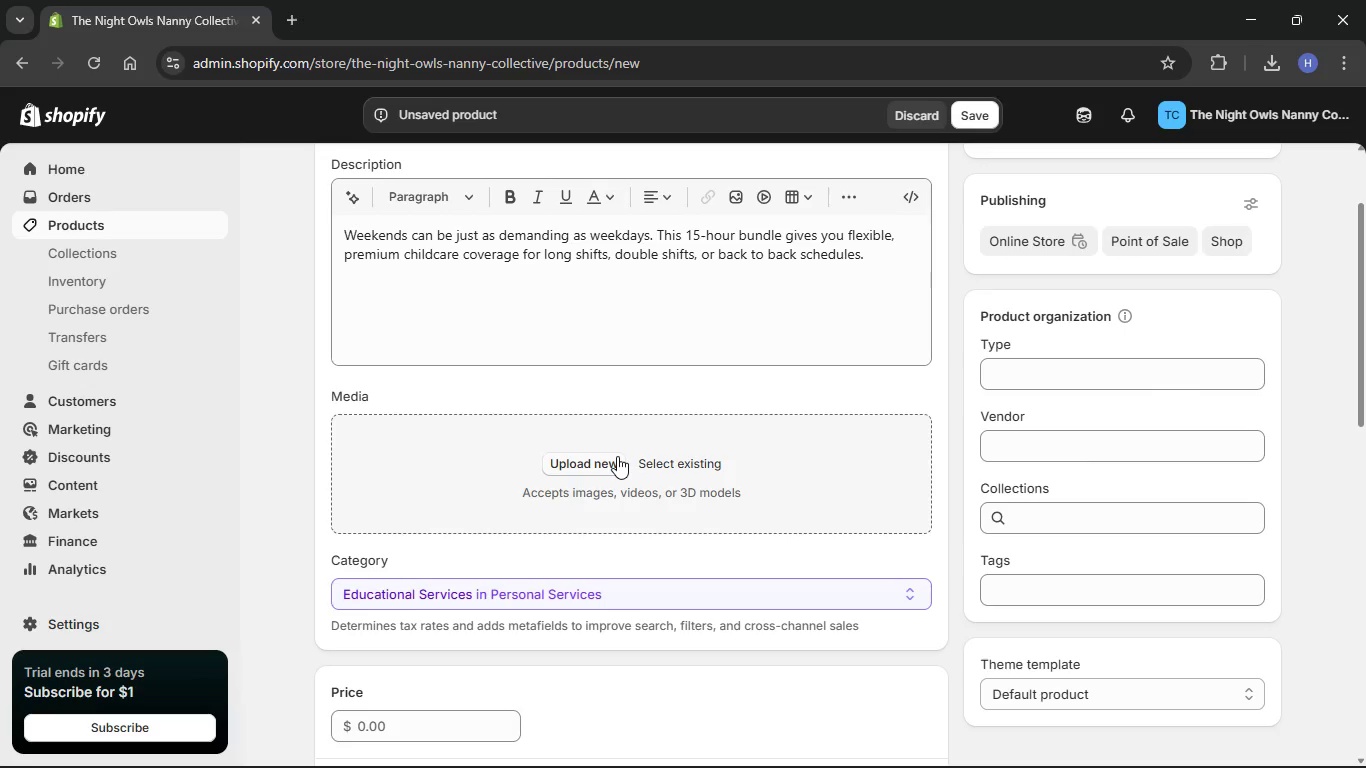 
left_click([617, 456])
 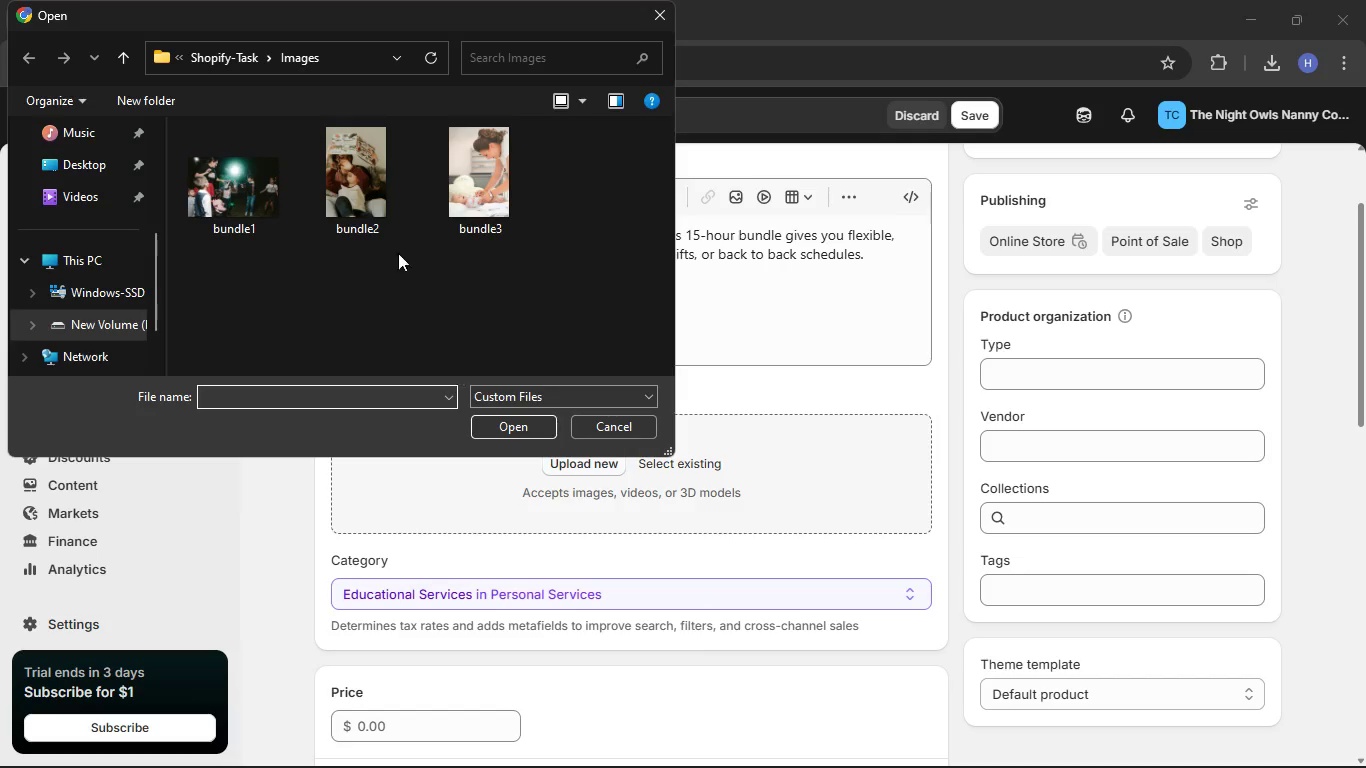 
double_click([361, 181])
 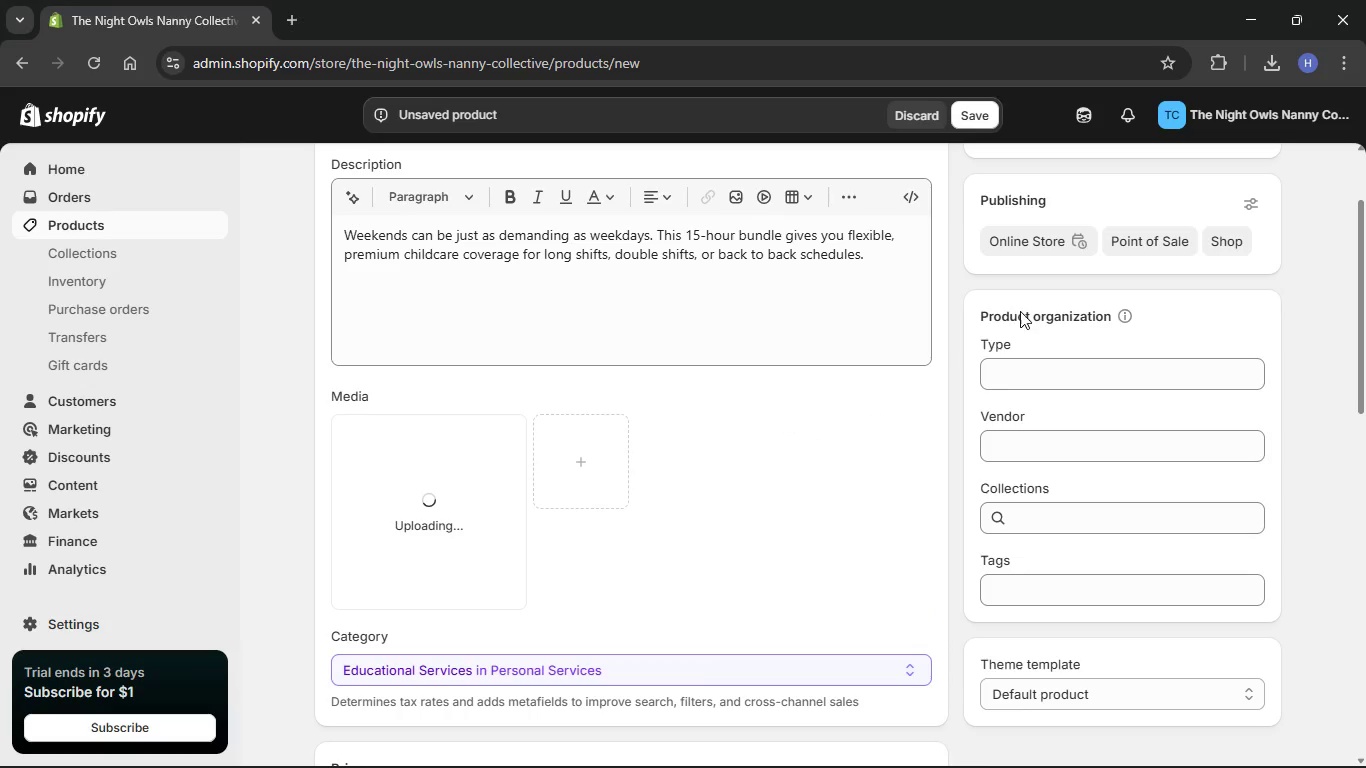 
left_click_drag(start_coordinate=[1365, 238], to_coordinate=[1365, 372])
 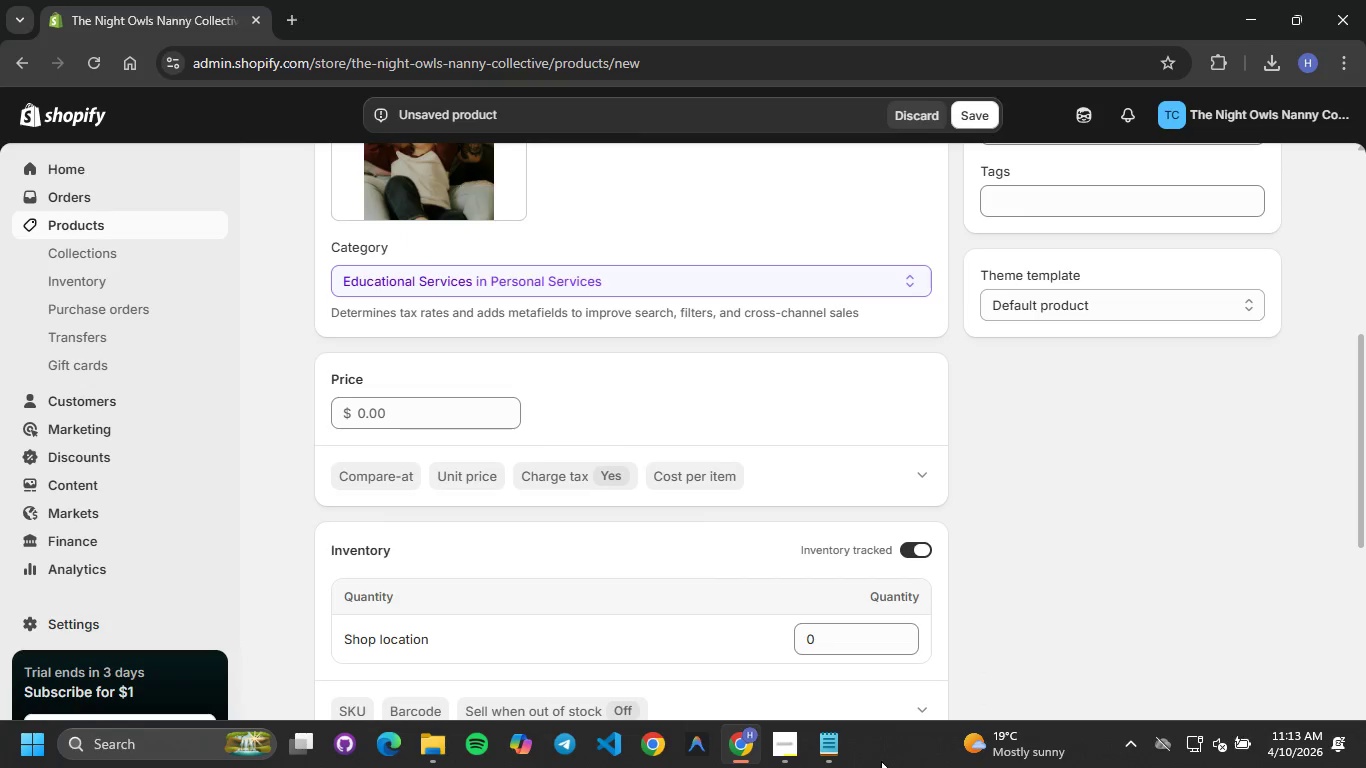 
left_click([845, 729])
 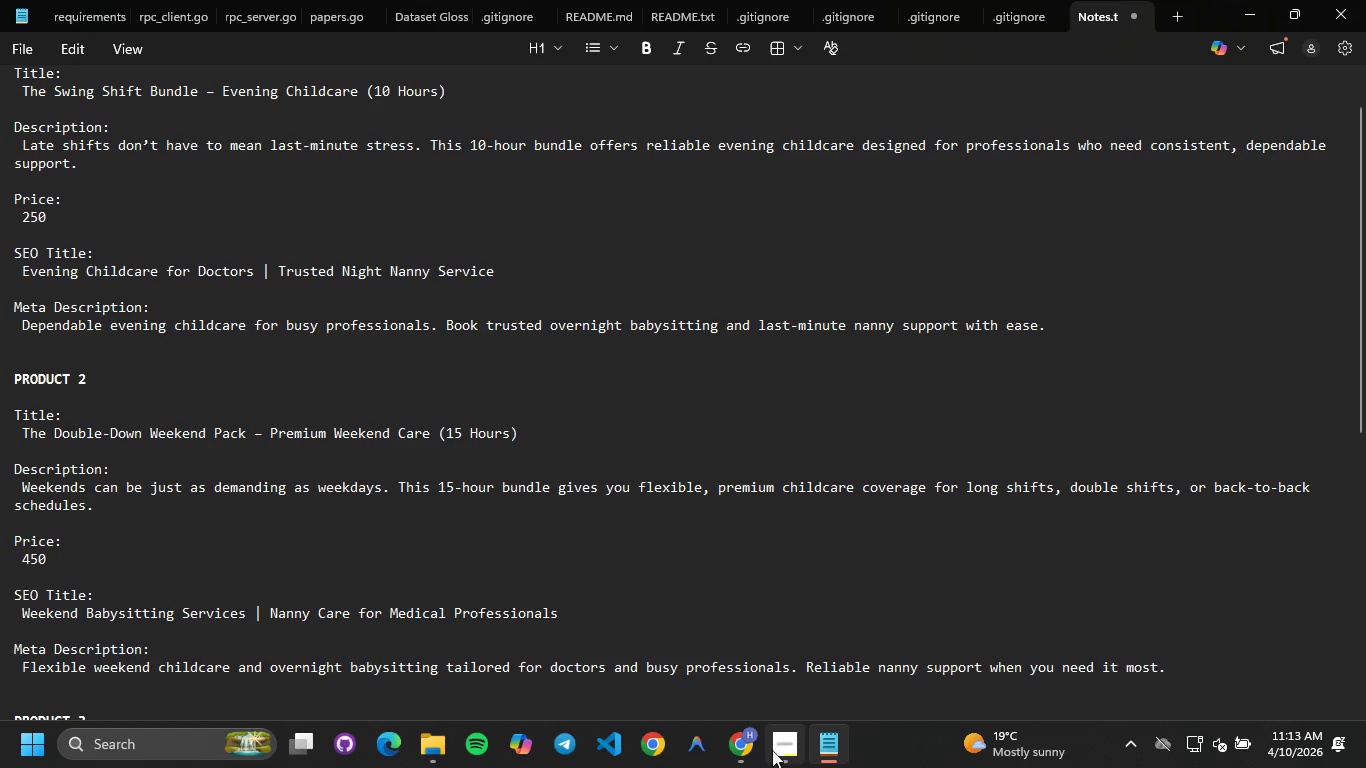 
left_click([752, 744])
 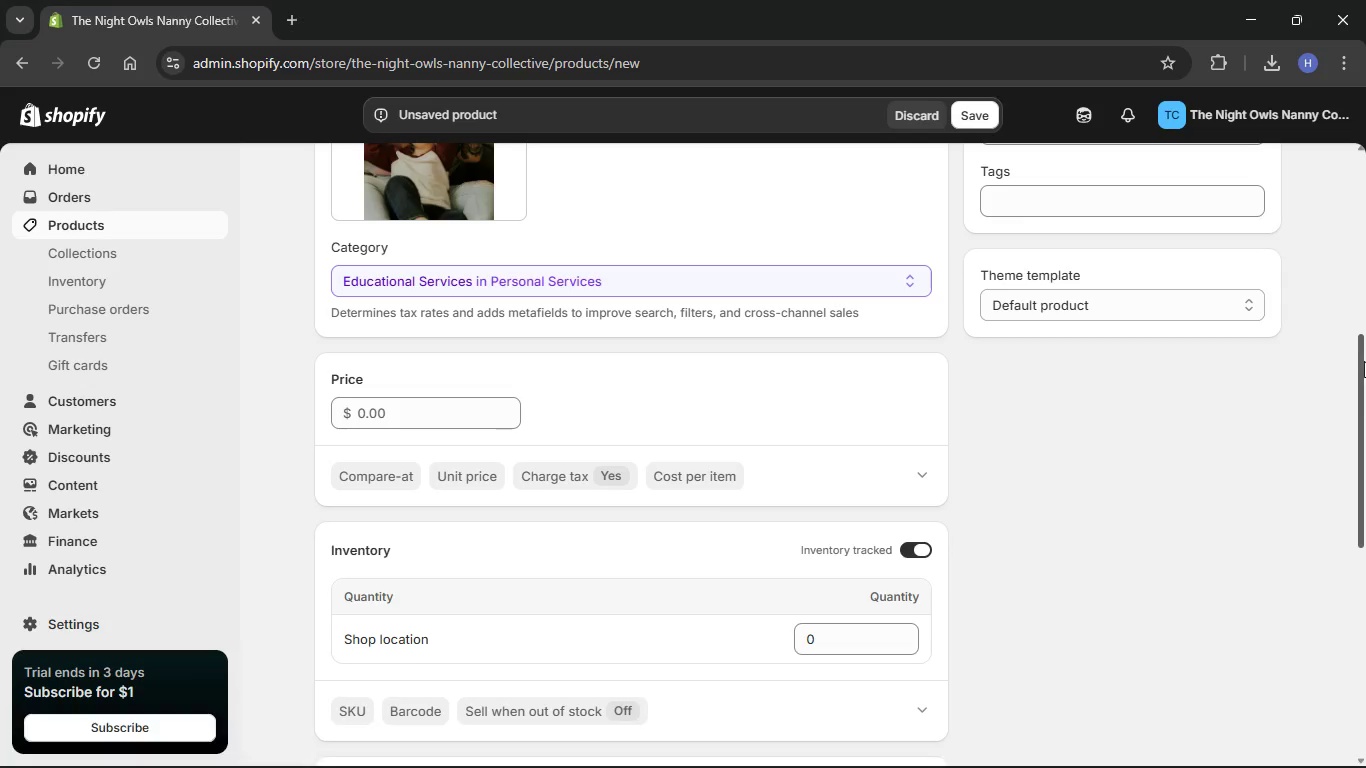 
left_click_drag(start_coordinate=[1358, 400], to_coordinate=[1365, 435])
 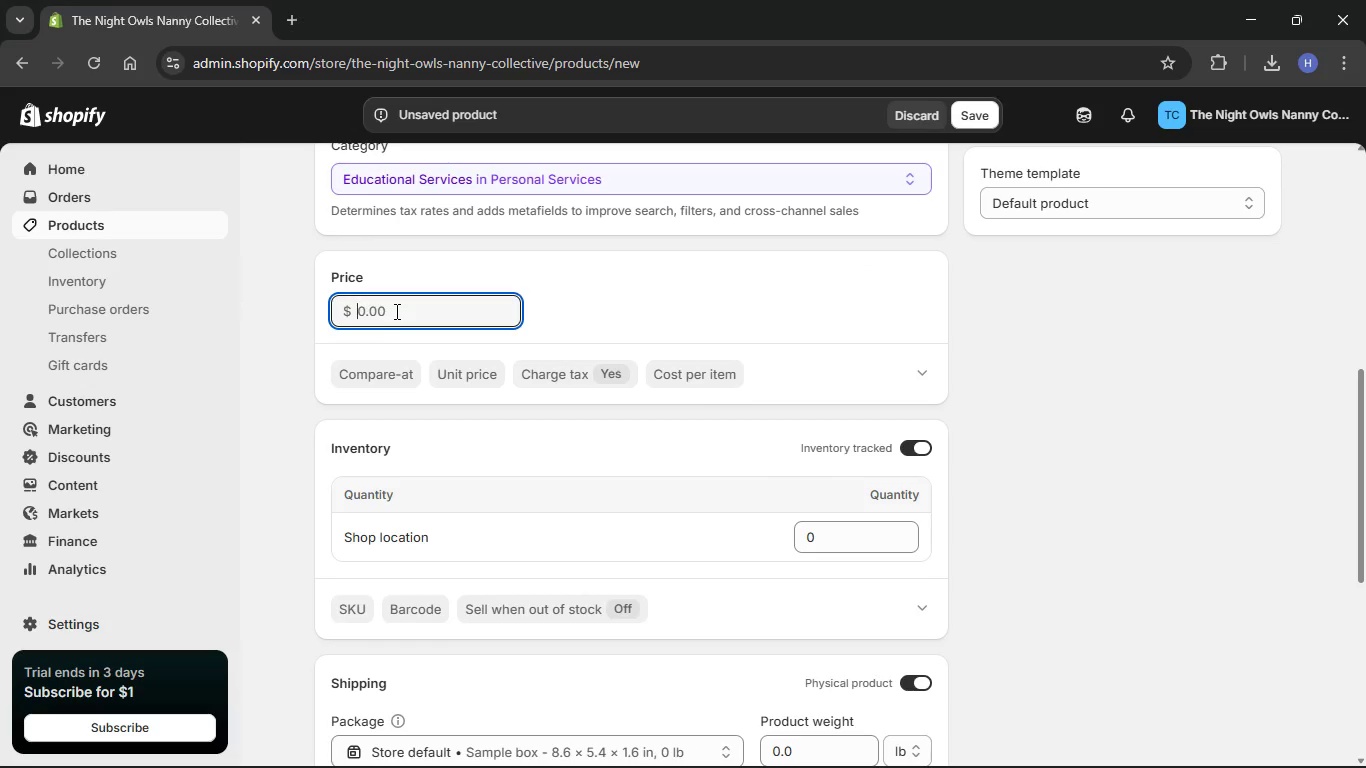 
key(Numpad4)
 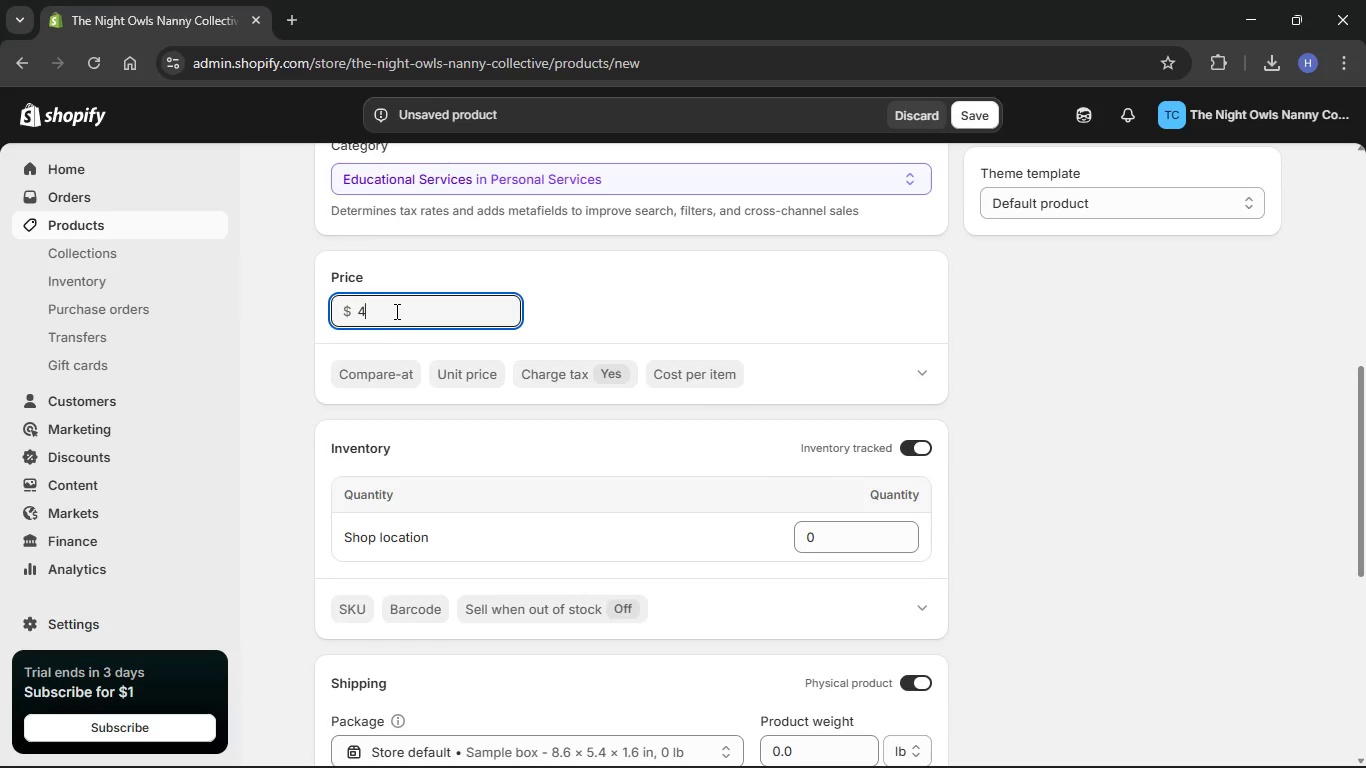 
key(Numpad5)
 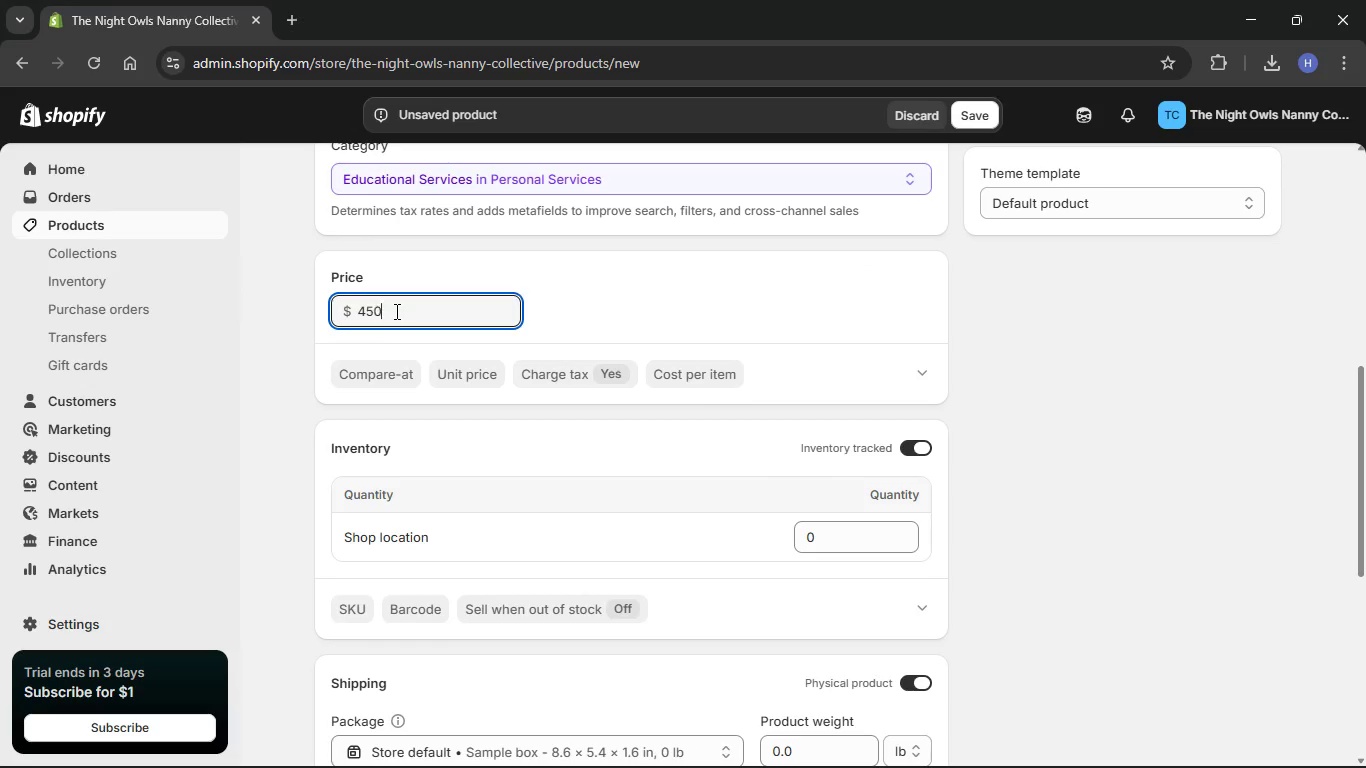 
key(Numpad0)
 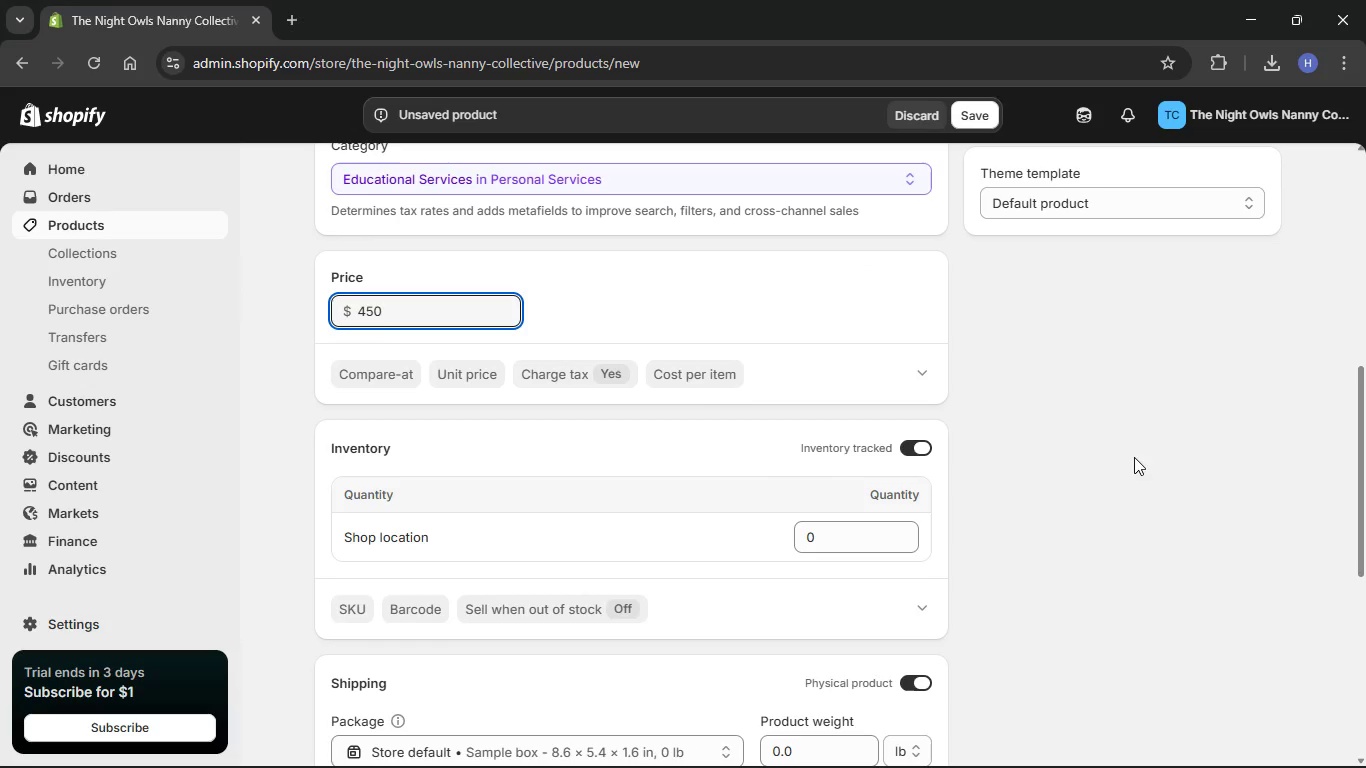 
left_click_drag(start_coordinate=[1365, 448], to_coordinate=[1365, 538])
 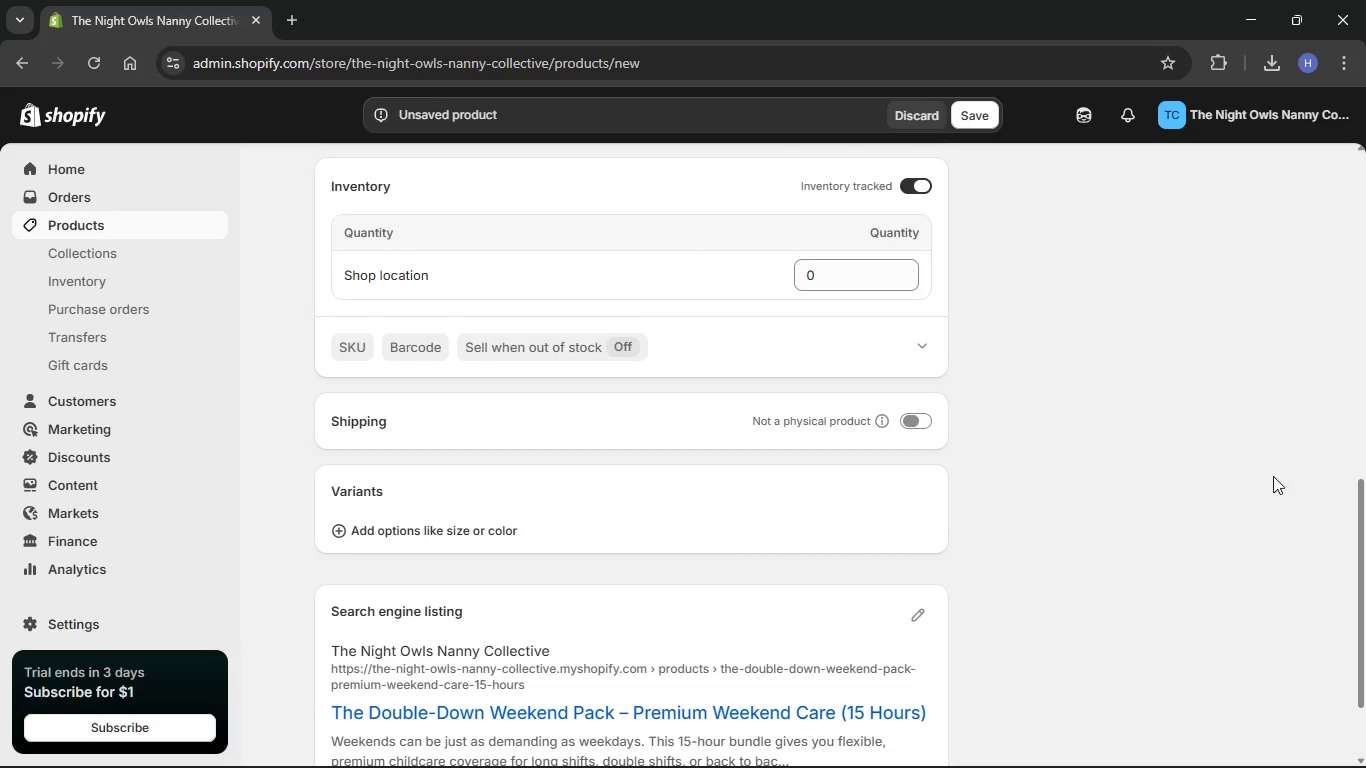 
left_click_drag(start_coordinate=[1365, 515], to_coordinate=[1365, 559])
 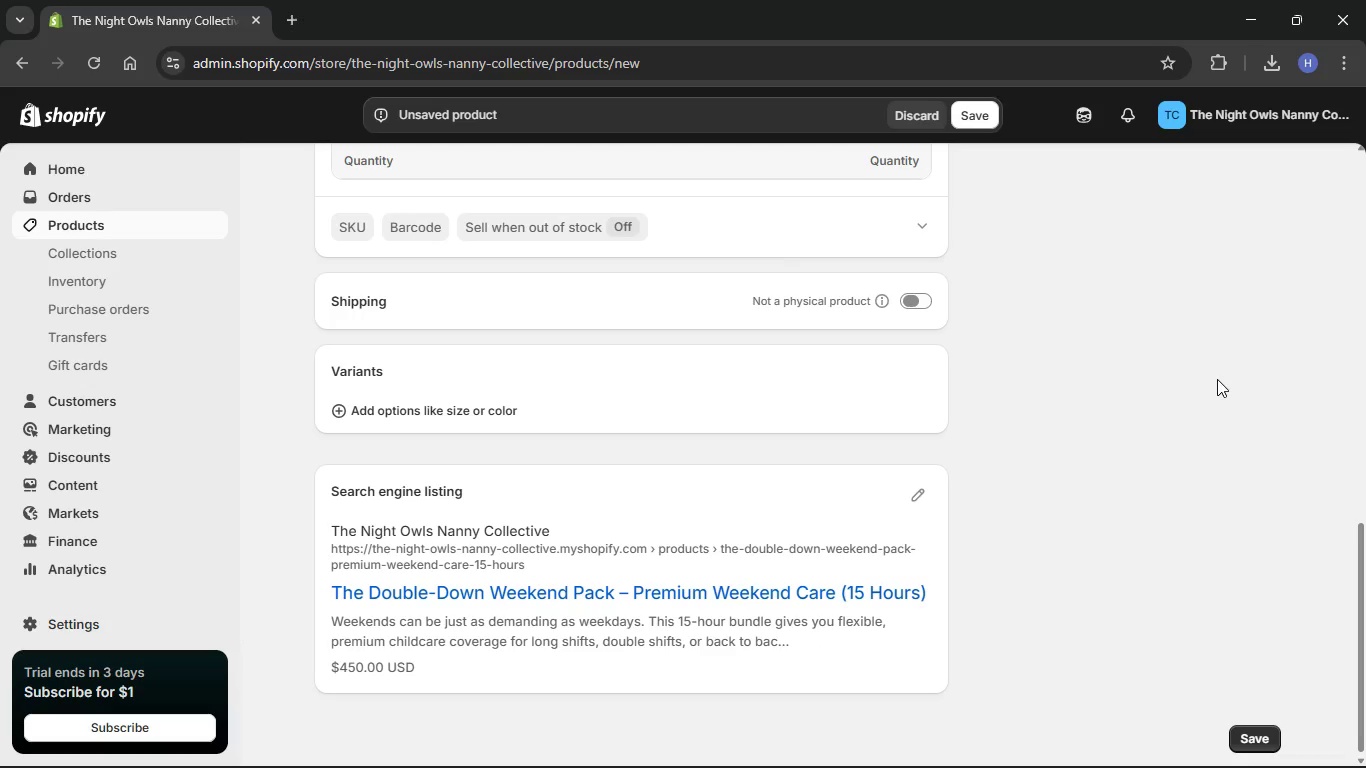 
wait(9.94)
 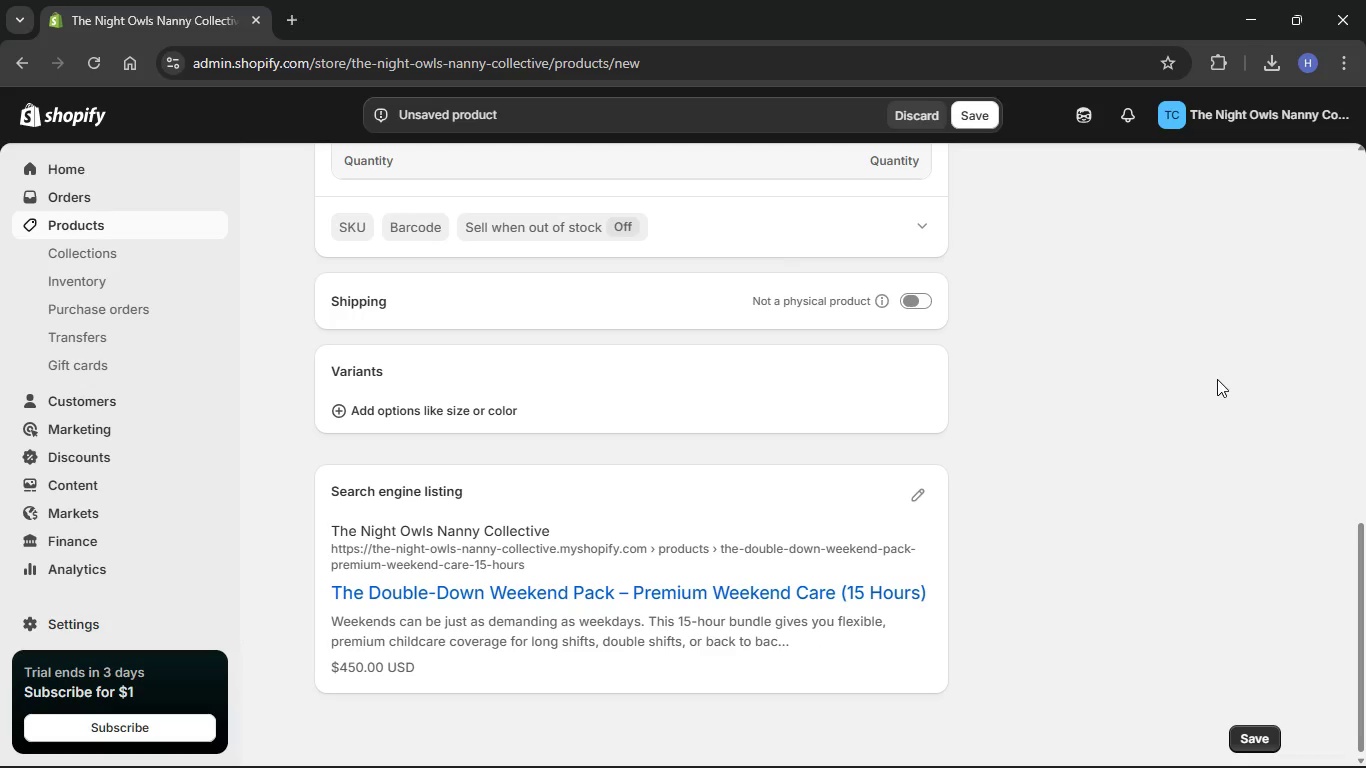 
left_click([916, 489])
 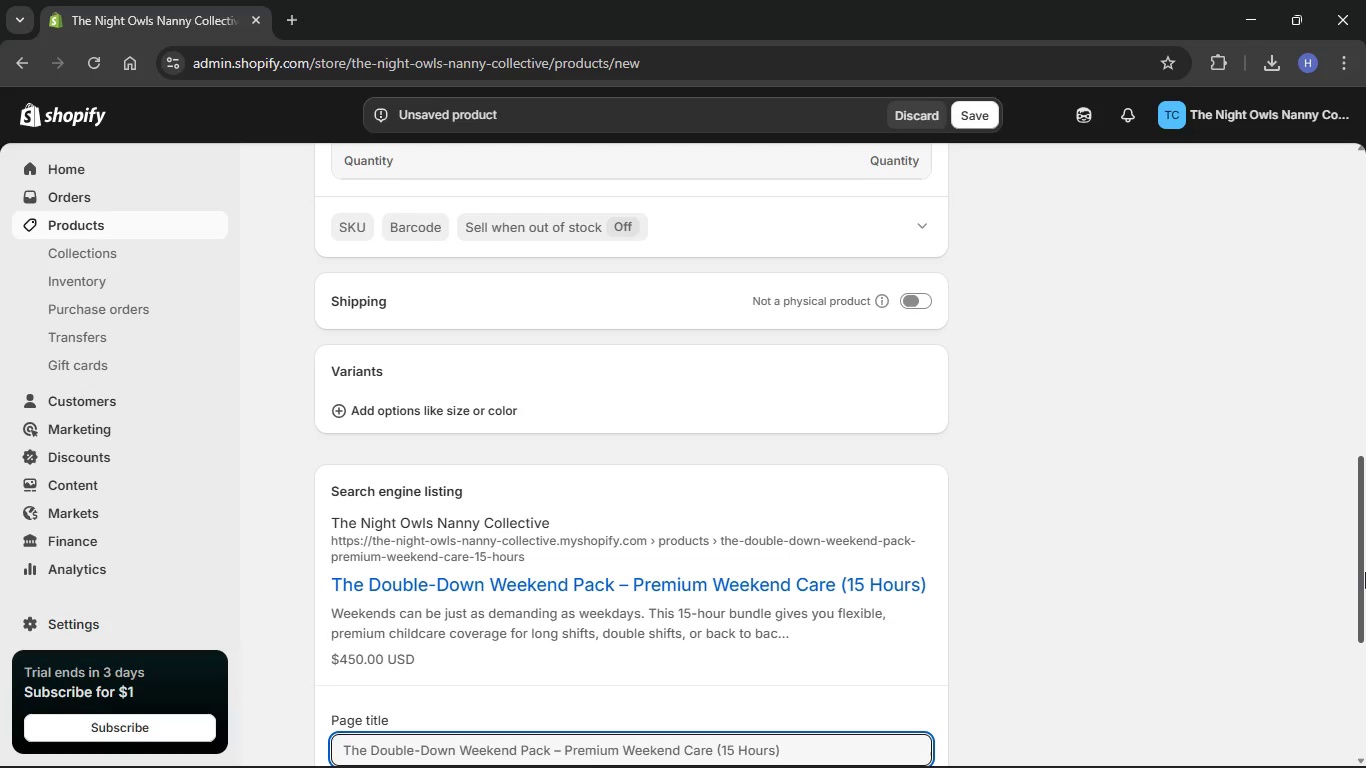 
left_click_drag(start_coordinate=[1365, 538], to_coordinate=[1365, 712])
 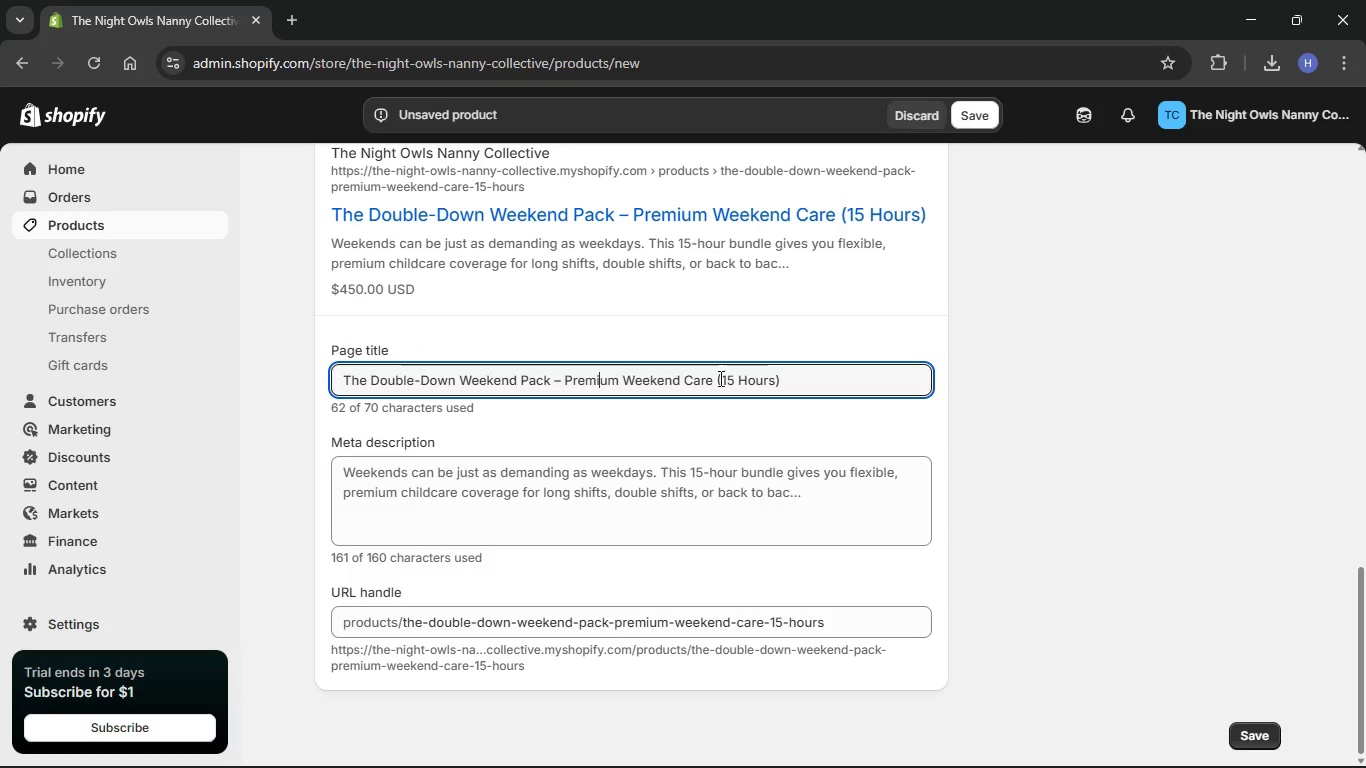 
left_click([826, 382])
 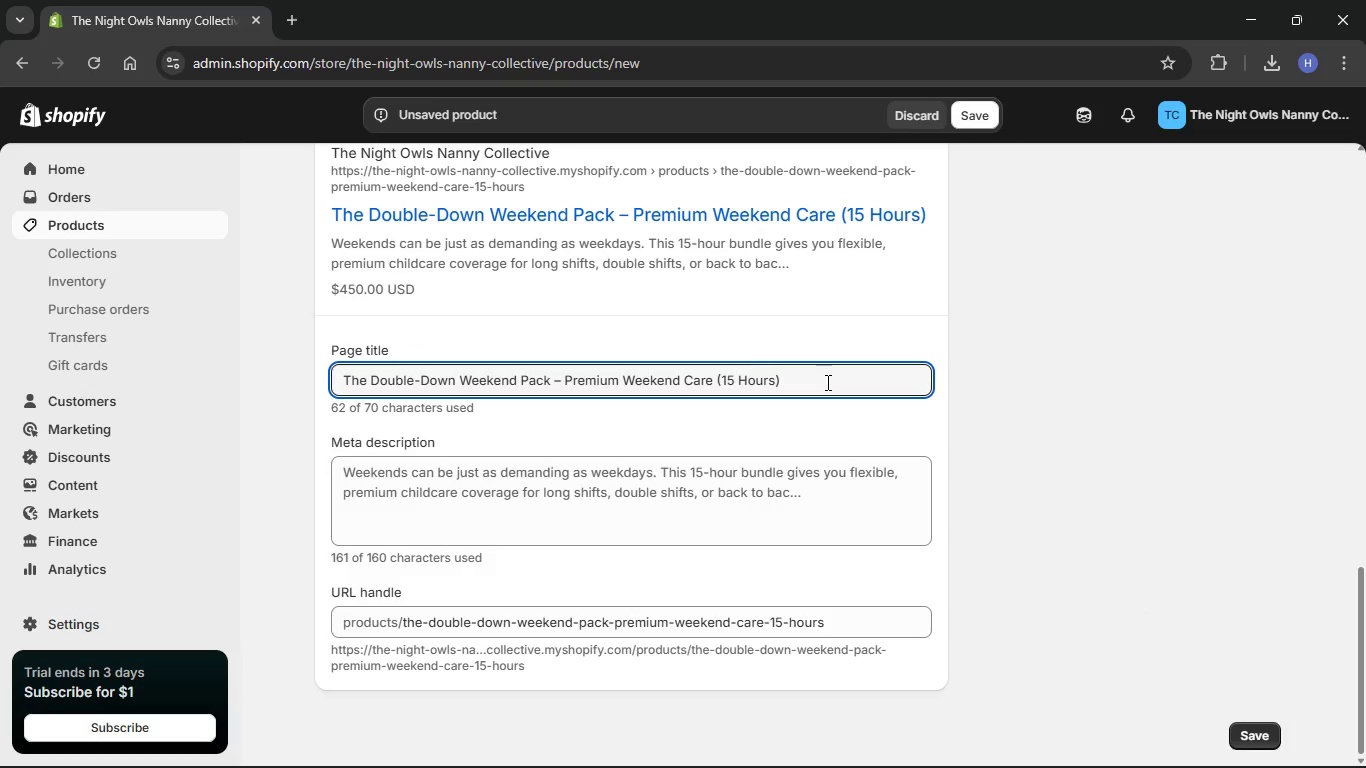 
hold_key(key=Backspace, duration=1.51)
 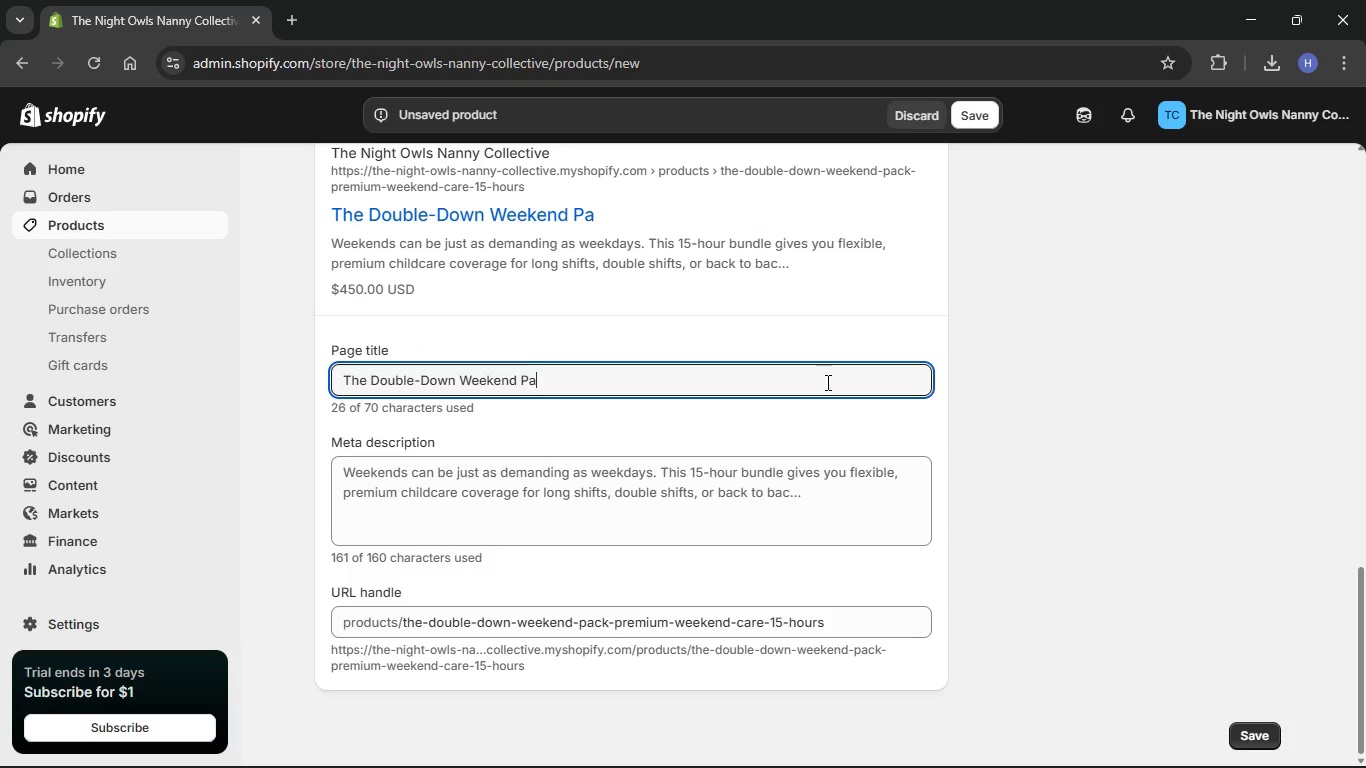 
hold_key(key=Backspace, duration=0.64)
 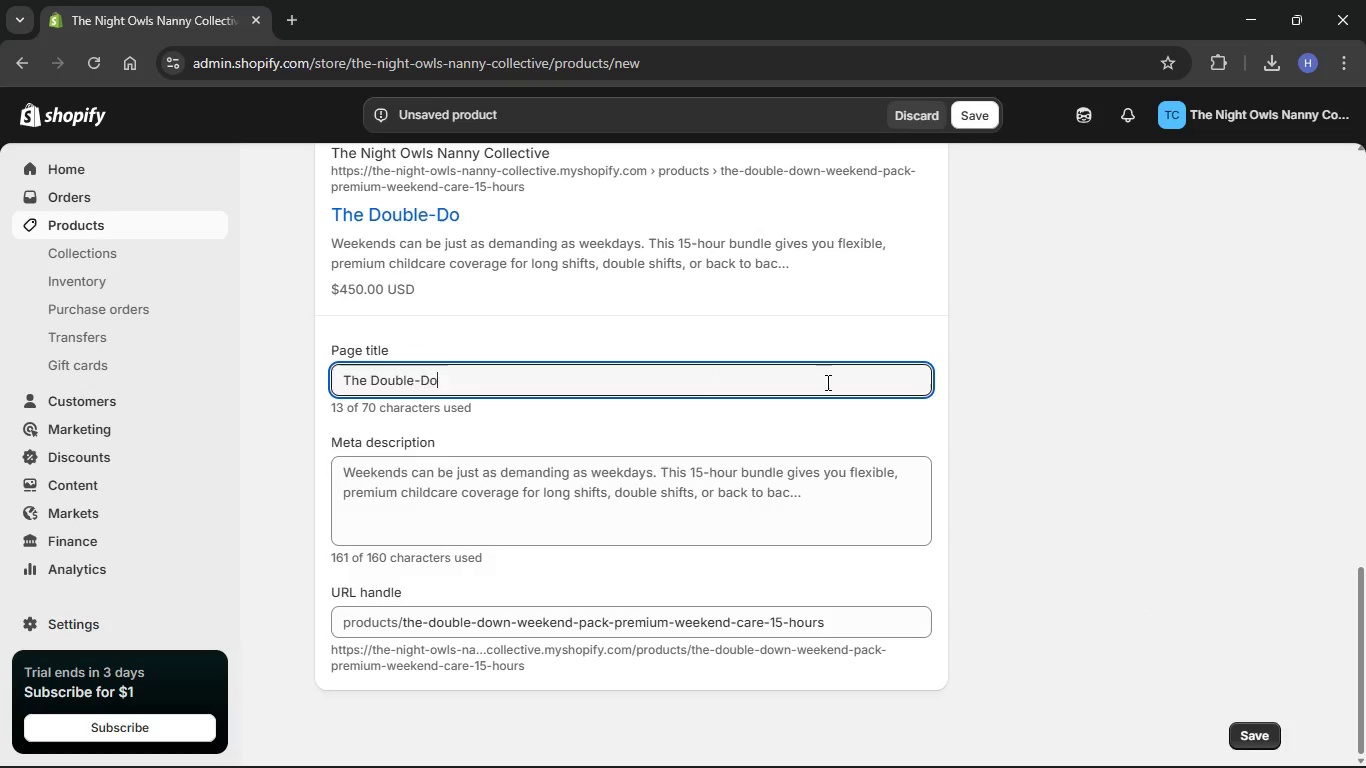 
key(Backspace)
 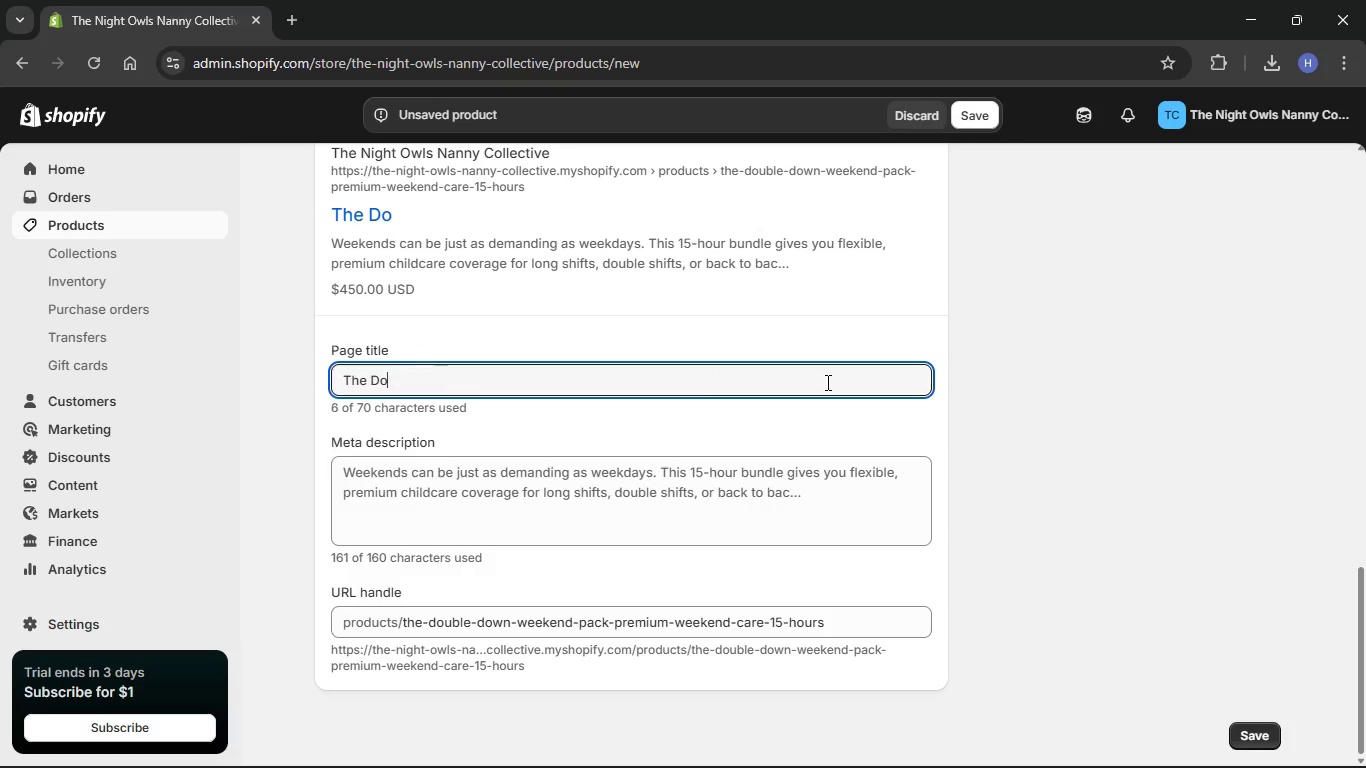 
key(Backspace)
 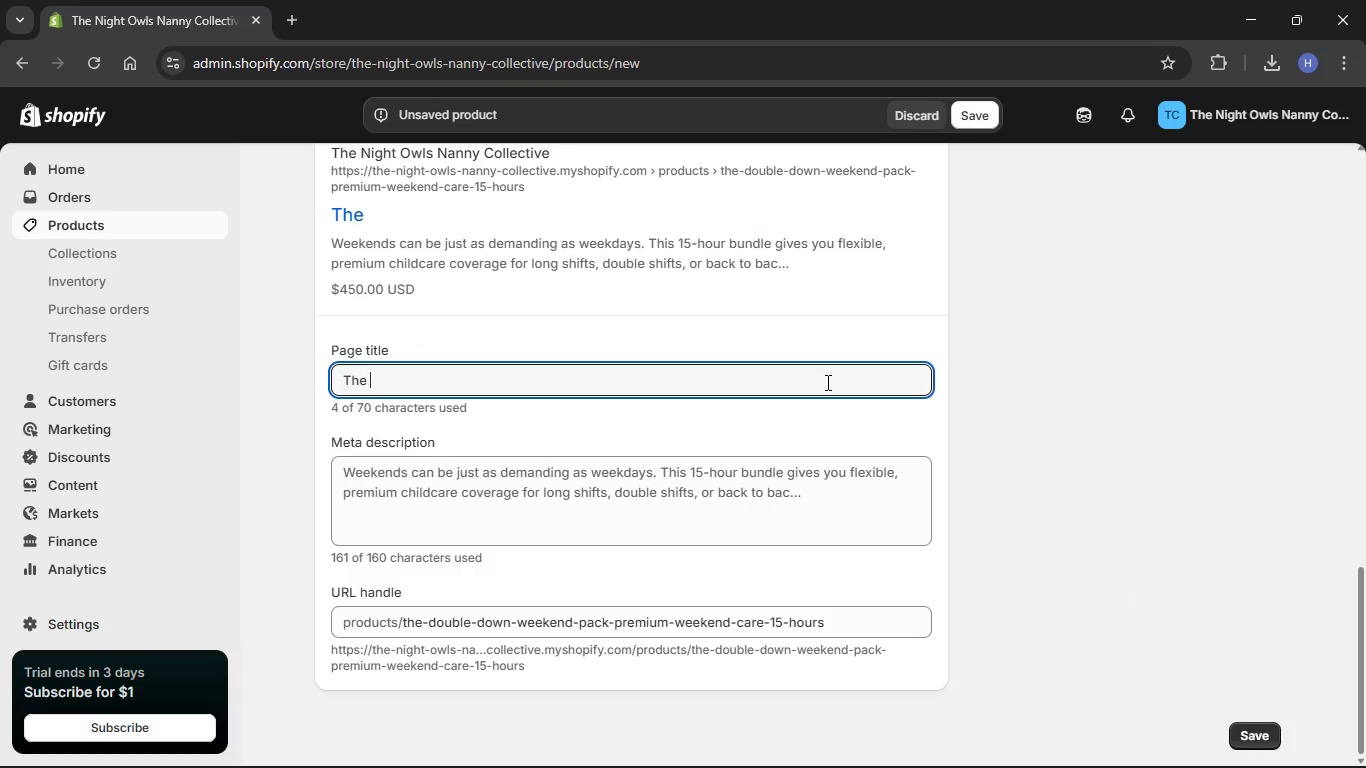 
key(Backspace)
 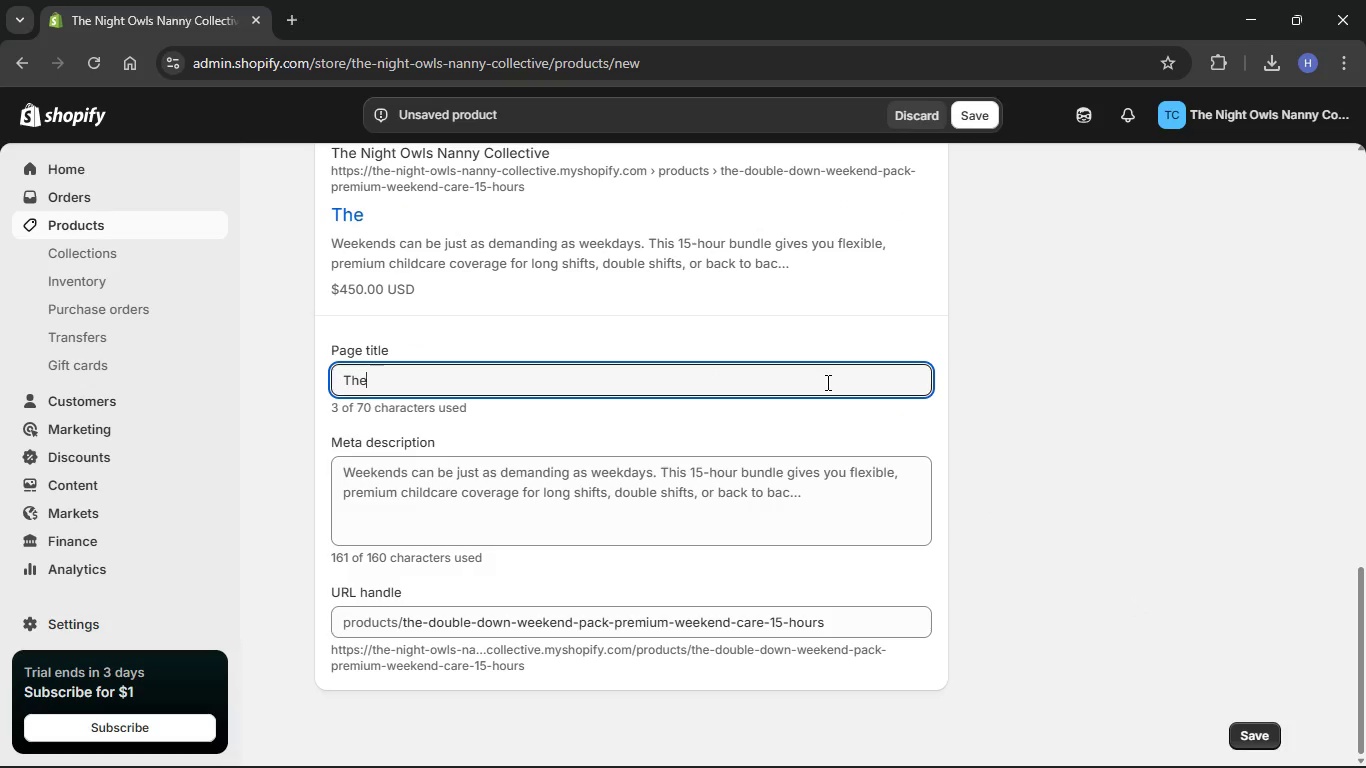 
key(Backspace)
 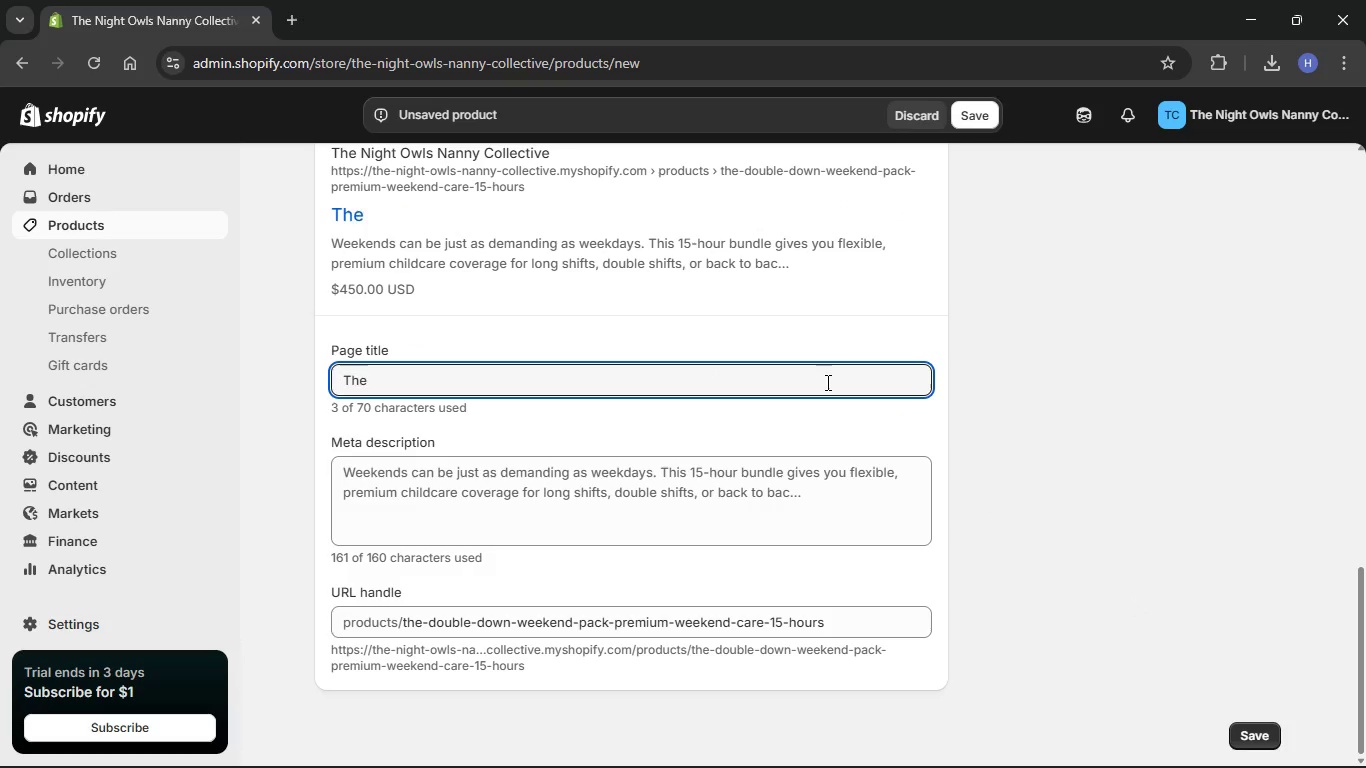 
key(Backspace)
 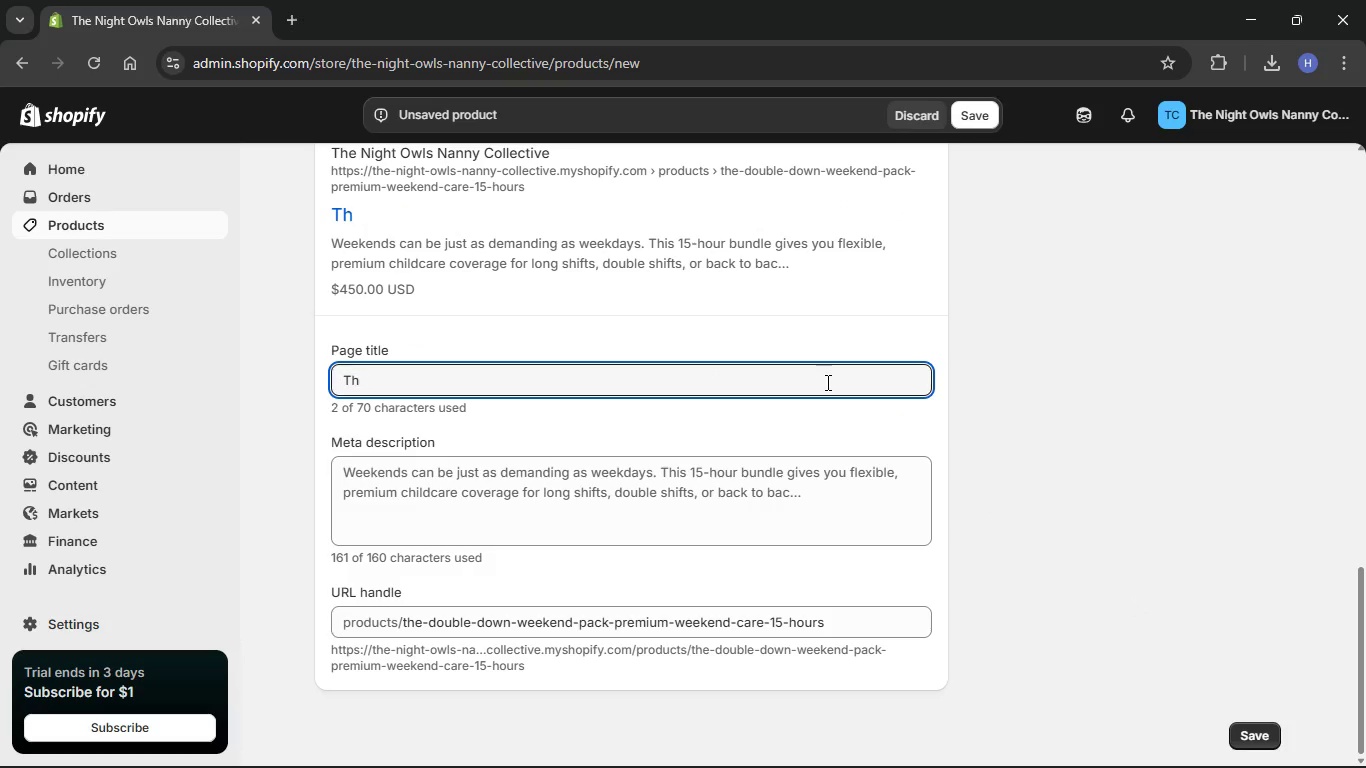 
key(Backspace)
 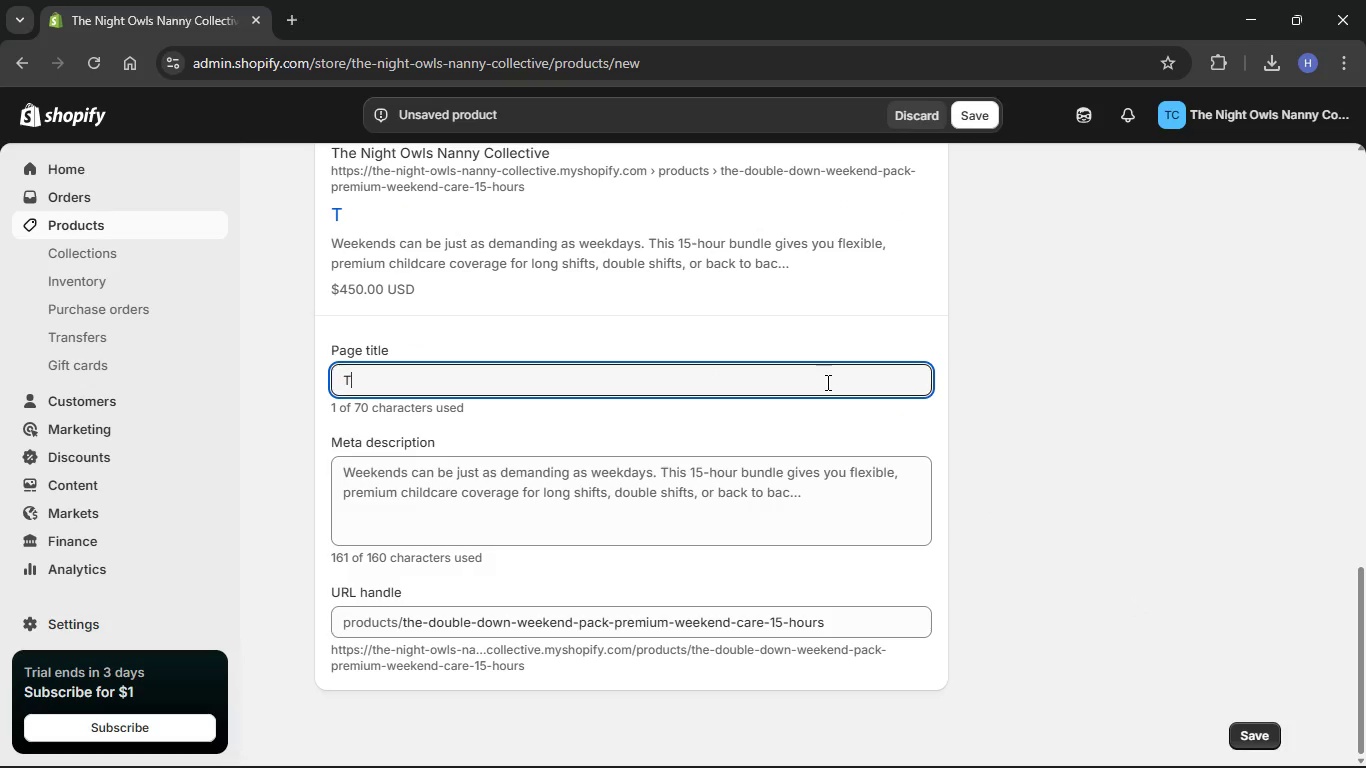 
key(Backspace)
 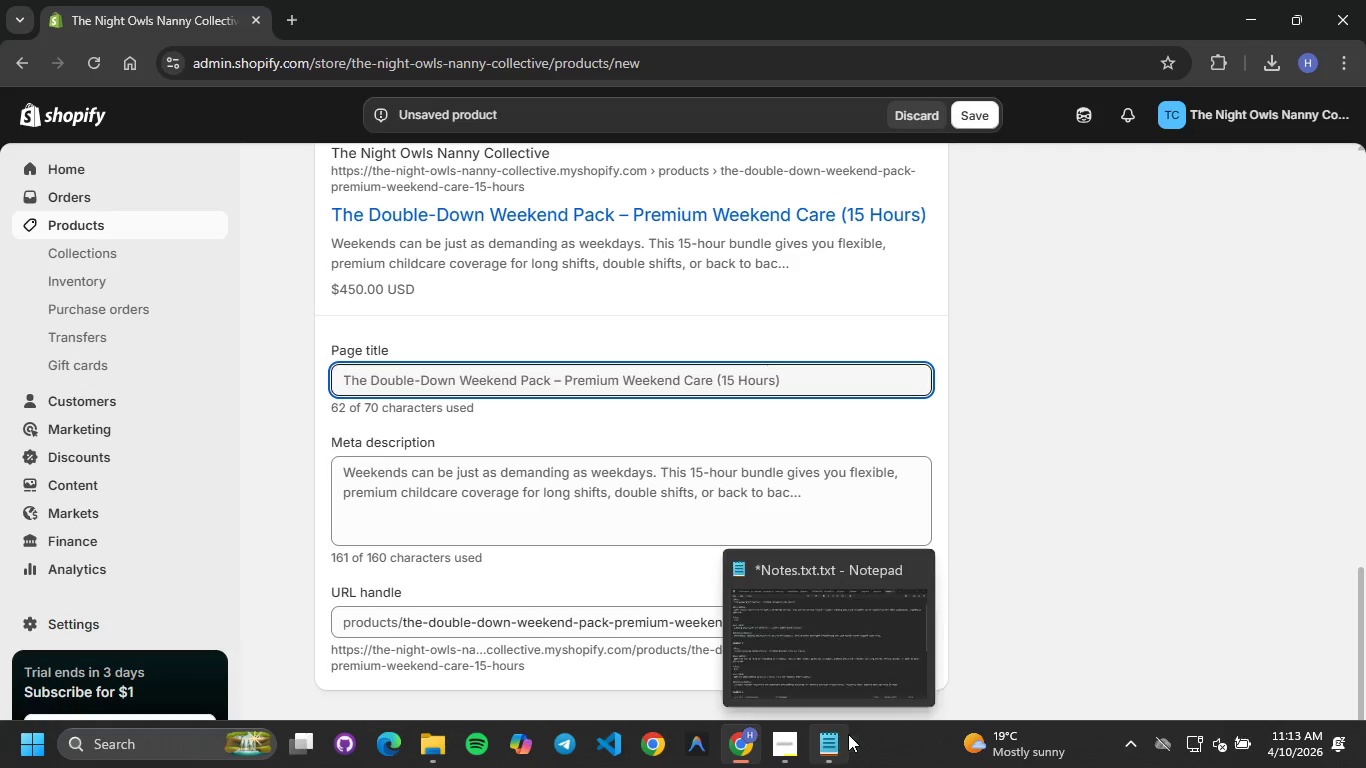 
left_click([830, 741])
 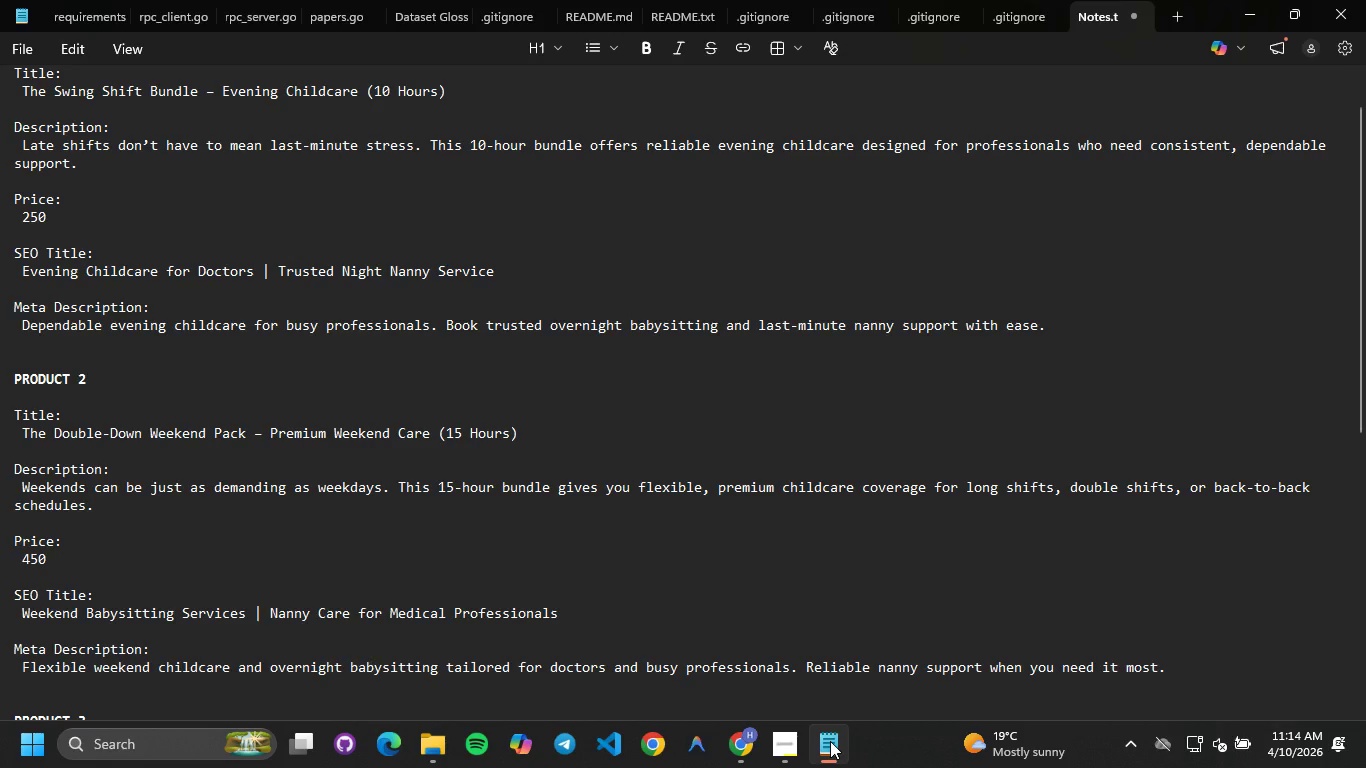 
wait(10.08)
 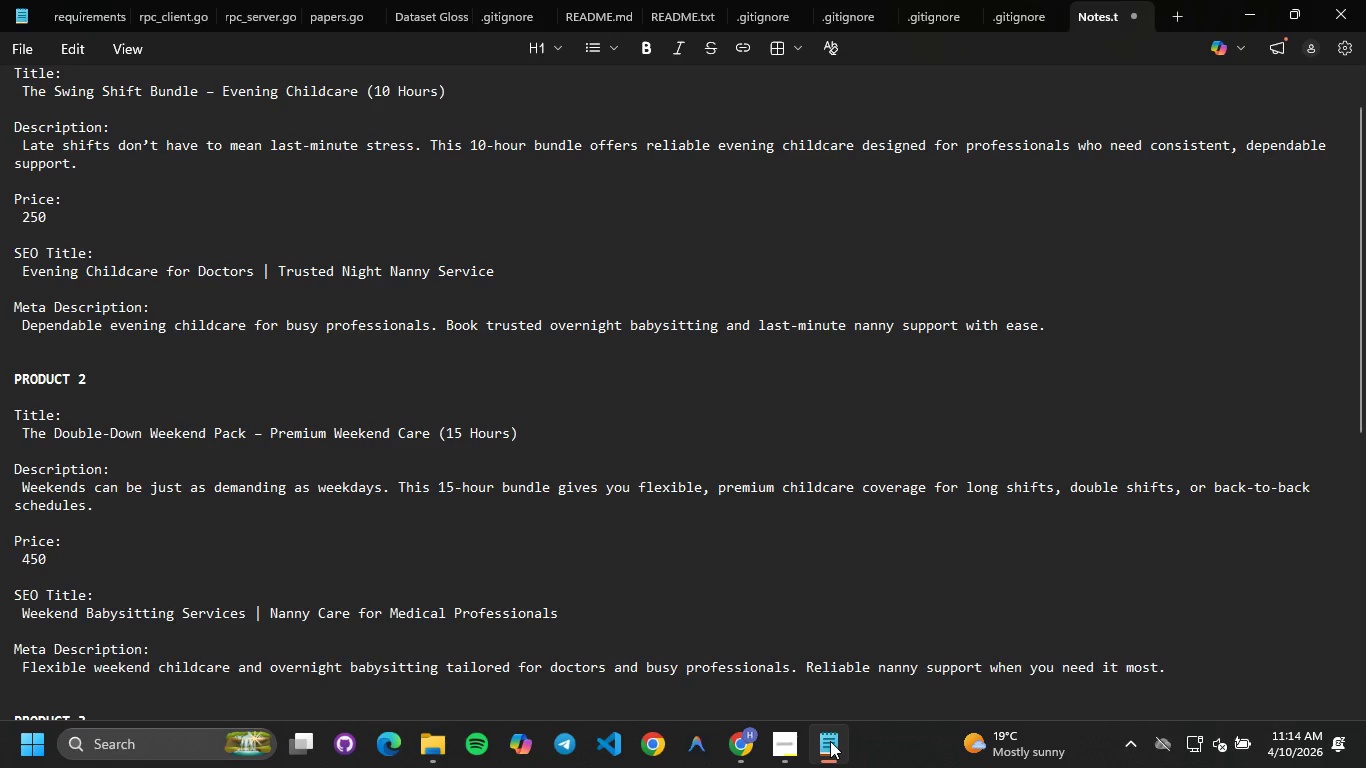 
left_click([830, 741])
 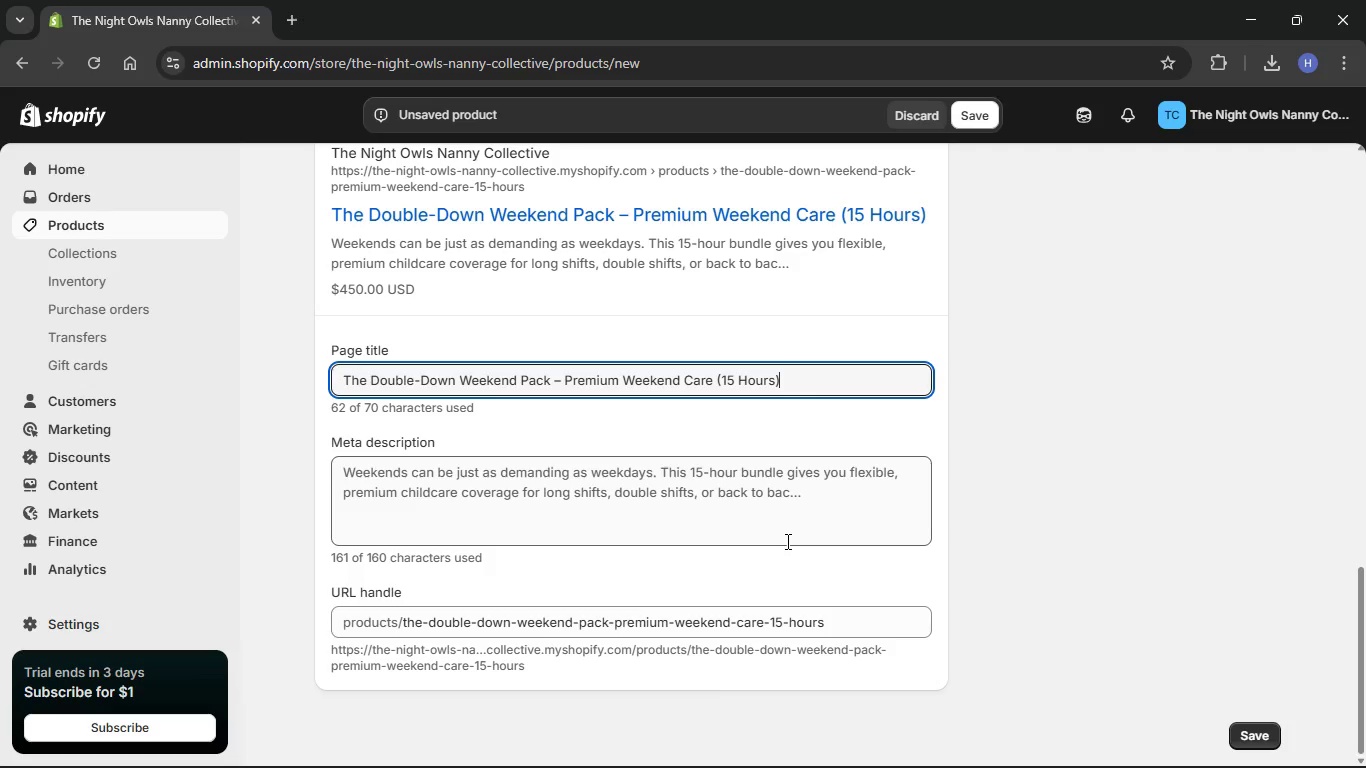 
type(\)
key(Backspace)
type(Weekend Babysitting Services | )
 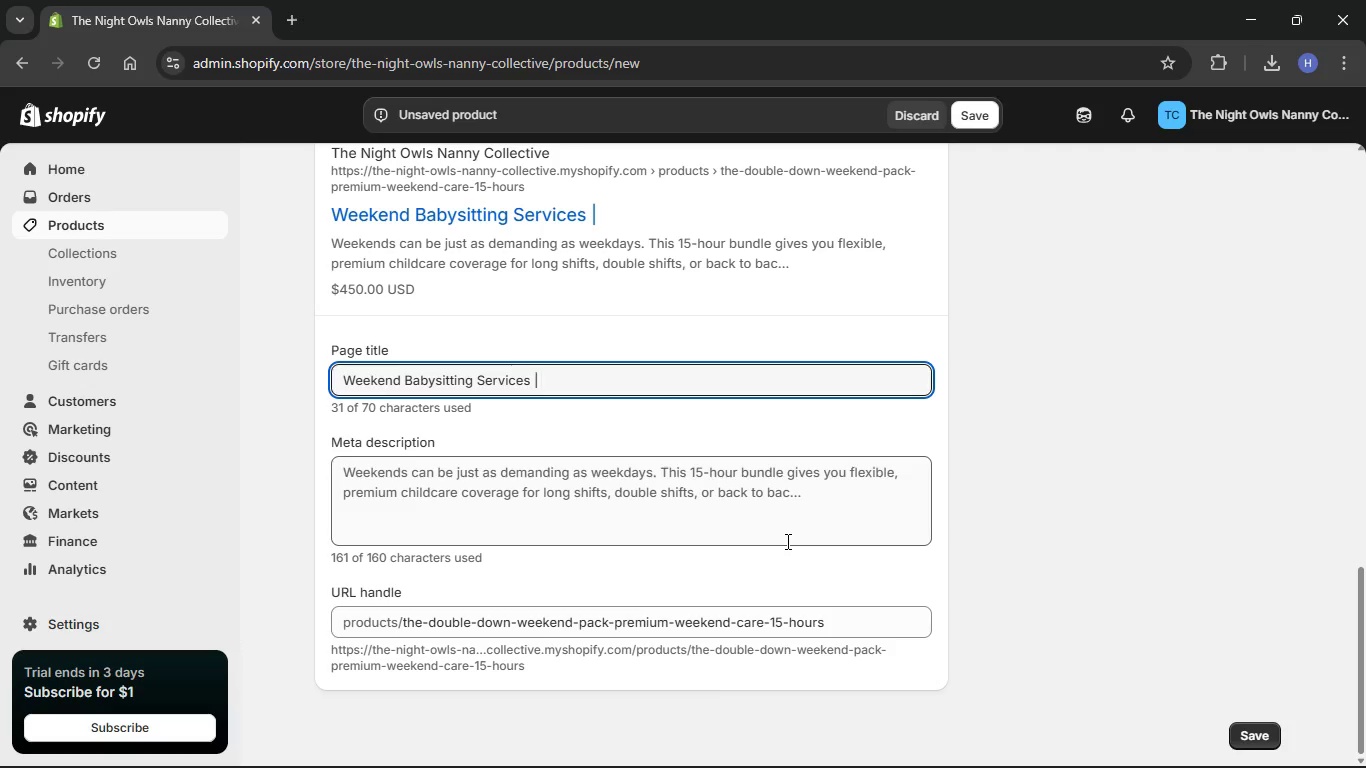 
left_click([828, 730])
 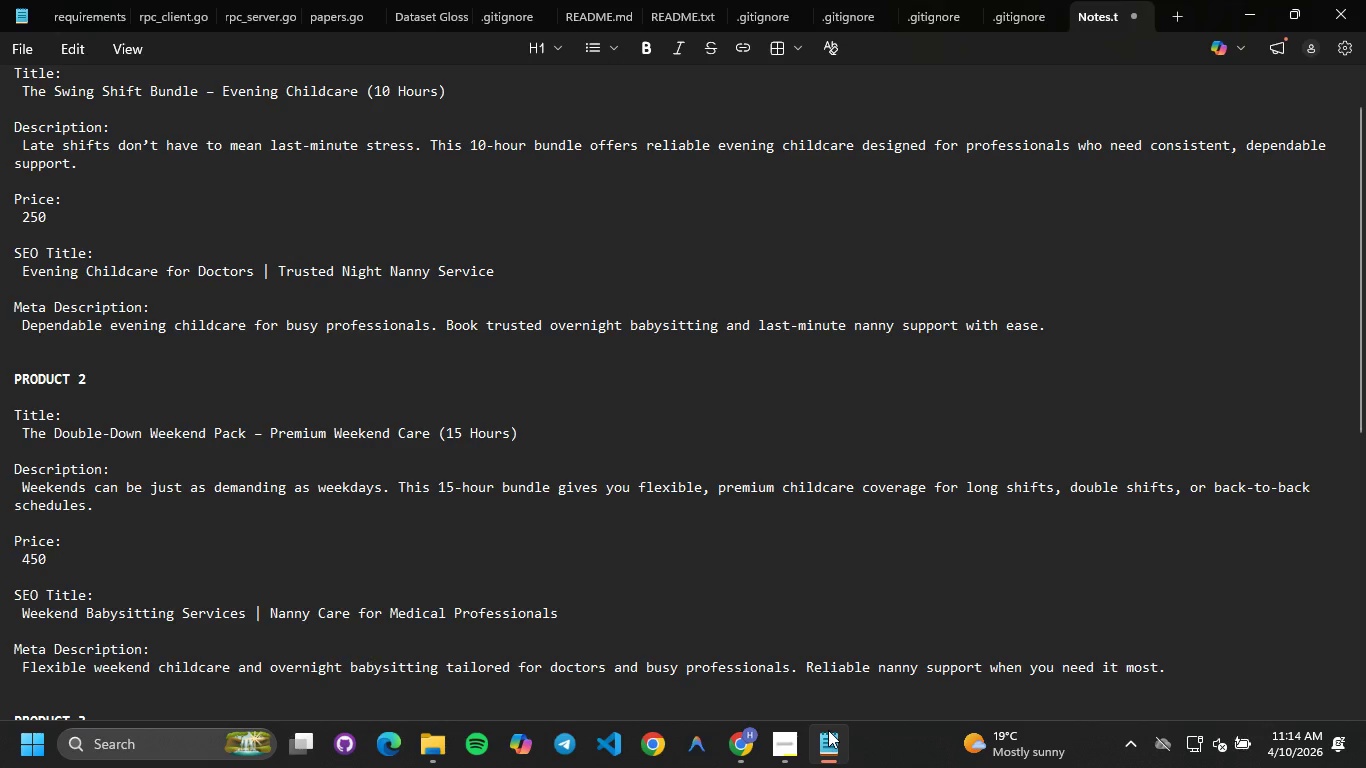 
wait(6.98)
 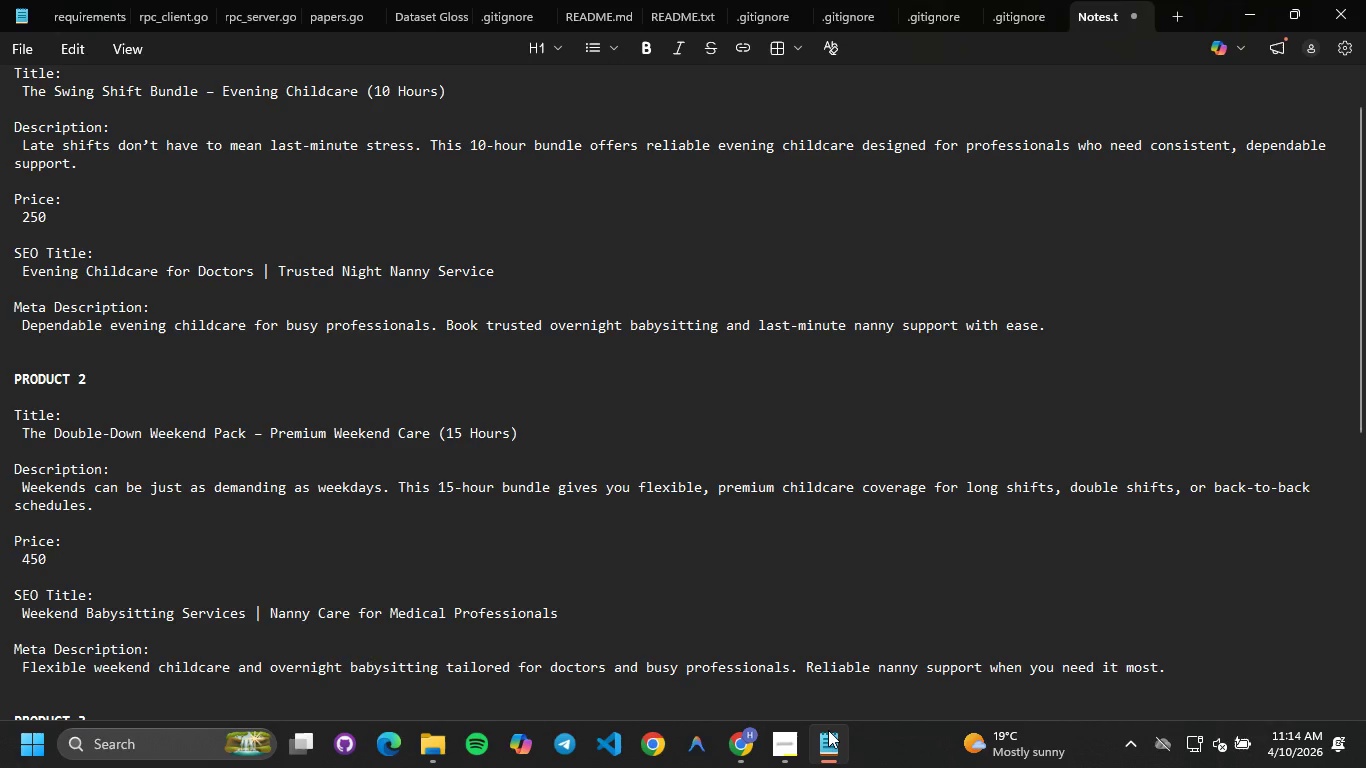 
left_click([828, 730])
 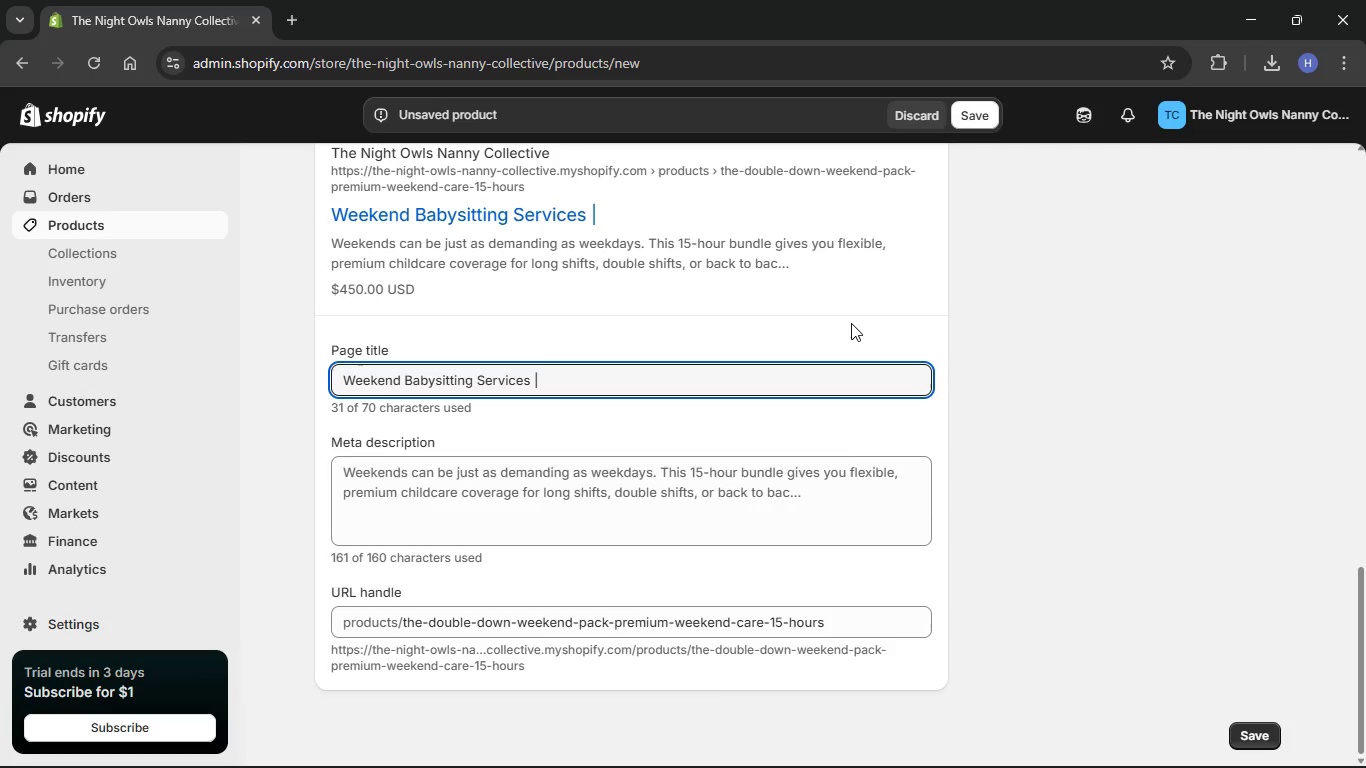 
type(Nanny )
key(Backspace)
type(care for )
key(Backspace)
key(Backspace)
key(Backspace)
key(Backspace)
key(Backspace)
key(Backspace)
key(Backspace)
key(Backspace)
key(Backspace)
type( Care for Medical Proffesioan)
key(Backspace)
key(Backspace)
type(nals)
 